 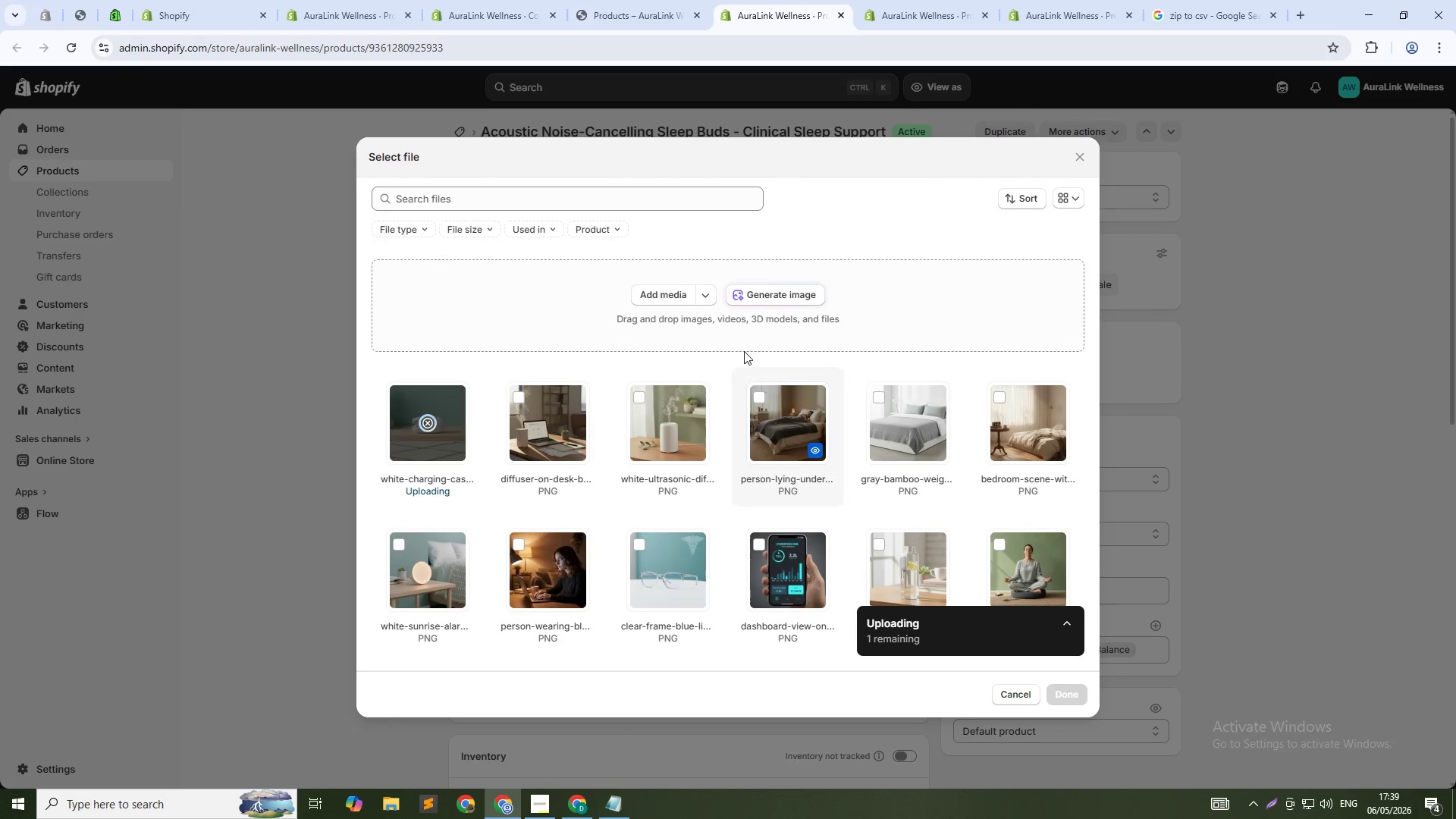 
left_click([769, 290])
 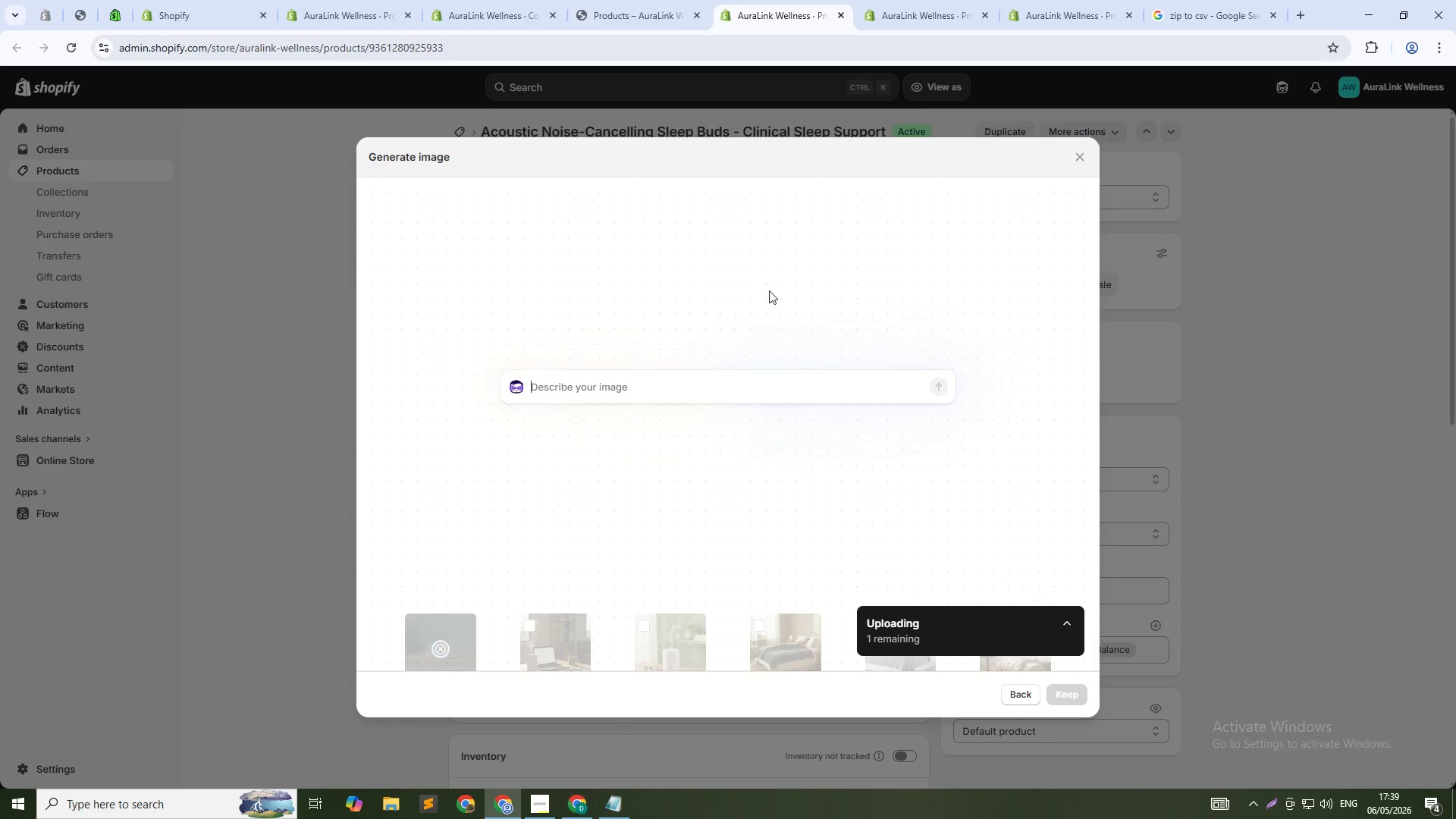 
type(Person sleeping peacefully, sleep bud visible in ear. Soft morning light. Calm bedroom atmoshphere.)
key(Backspace)
key(Backspace)
key(Backspace)
key(Backspace)
key(Backspace)
key(Backspace)
key(Backspace)
type(phere. 1:1 square)
 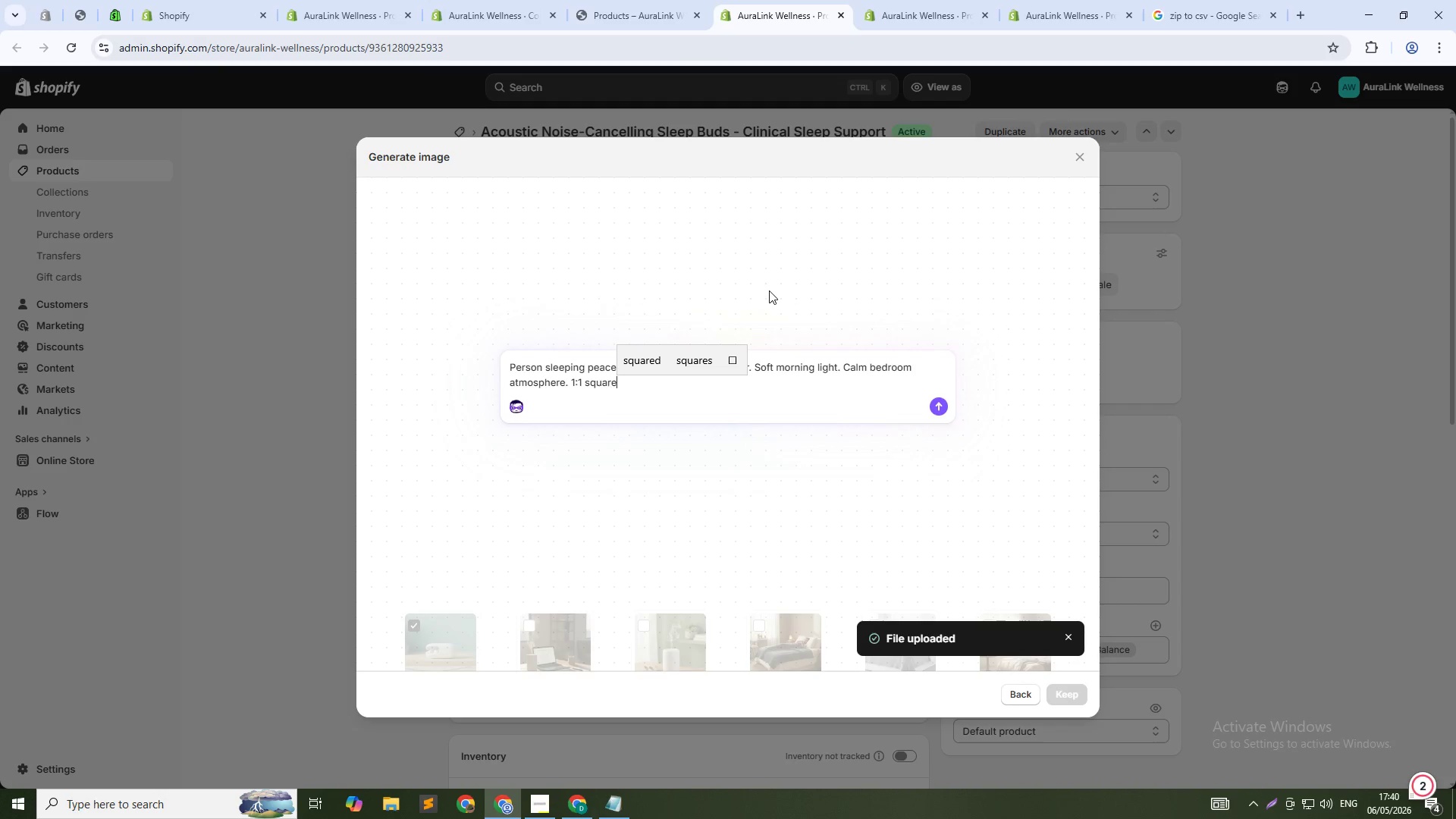 
key(Enter)
 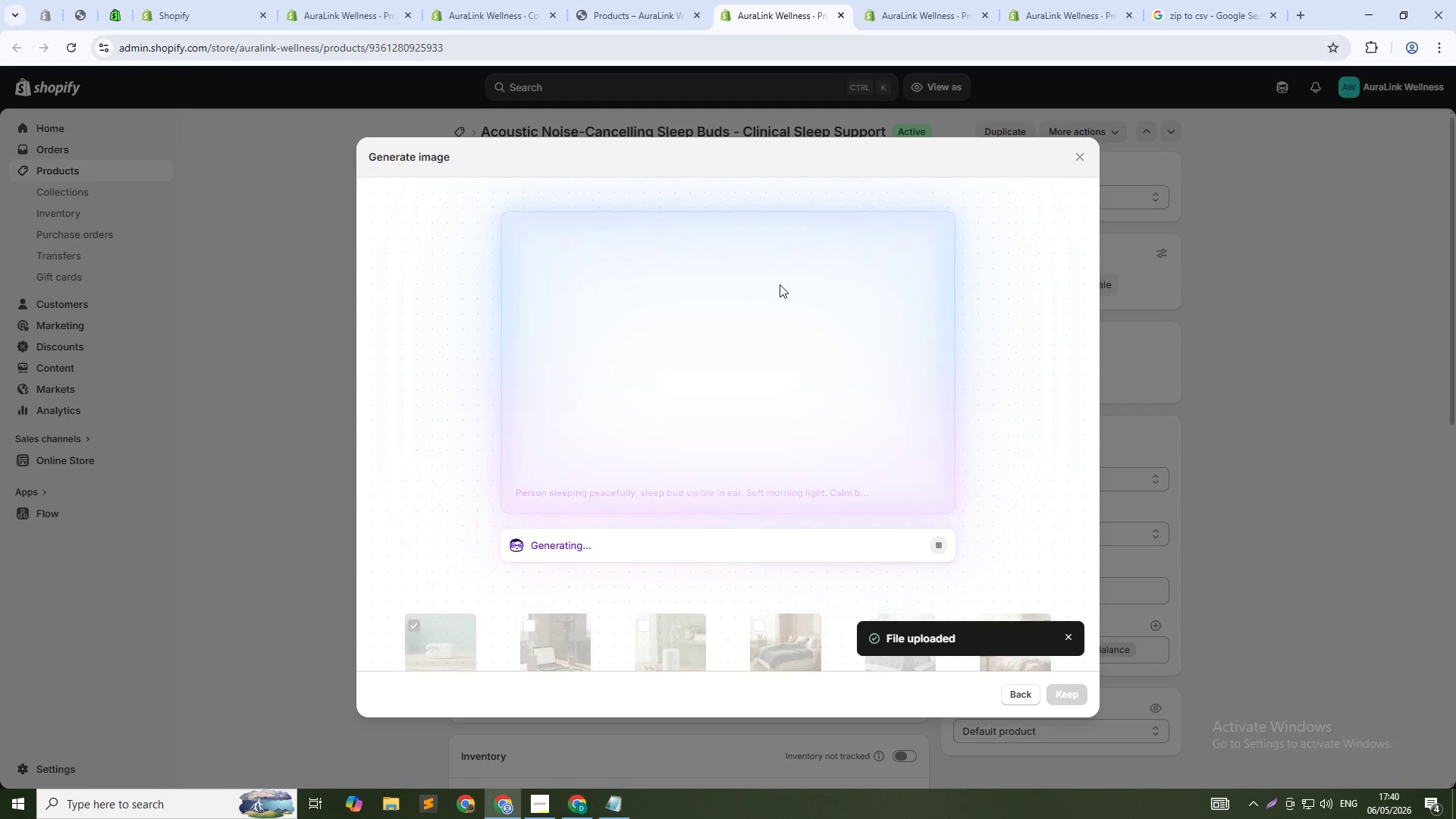 
left_click([861, 0])
 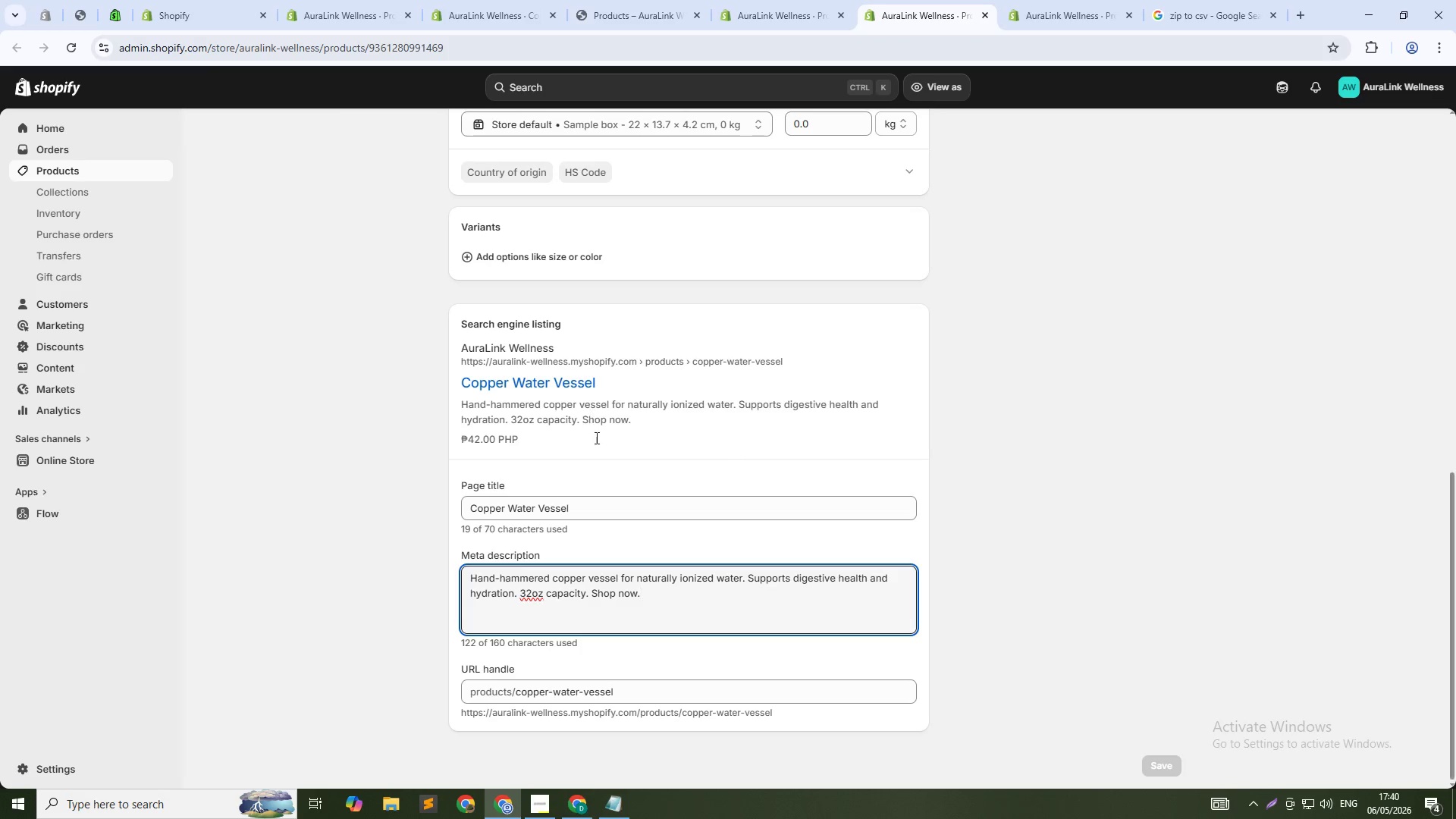 
scroll: coordinate [689, 388], scroll_direction: up, amount: 12.0
 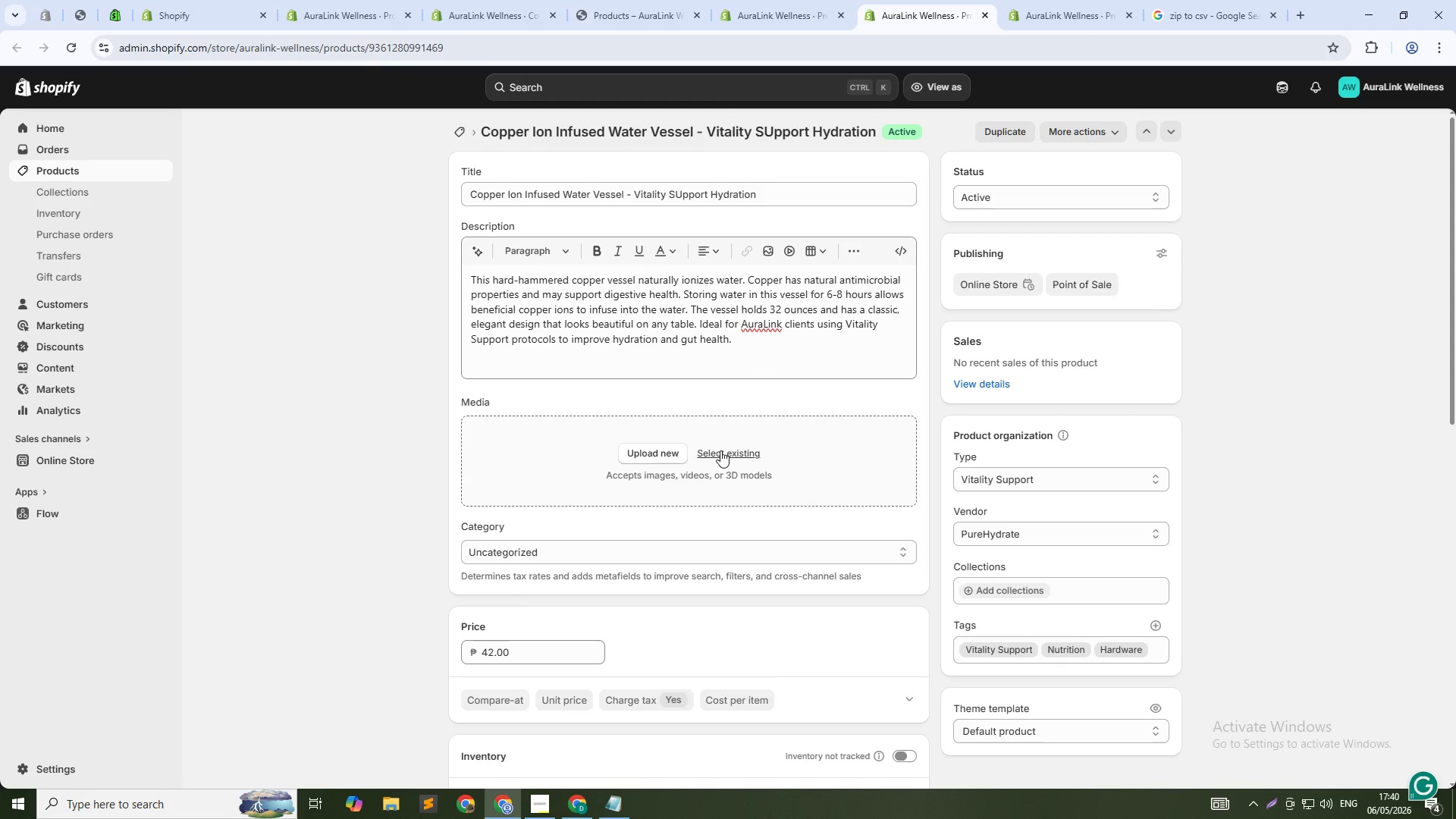 
left_click([720, 450])
 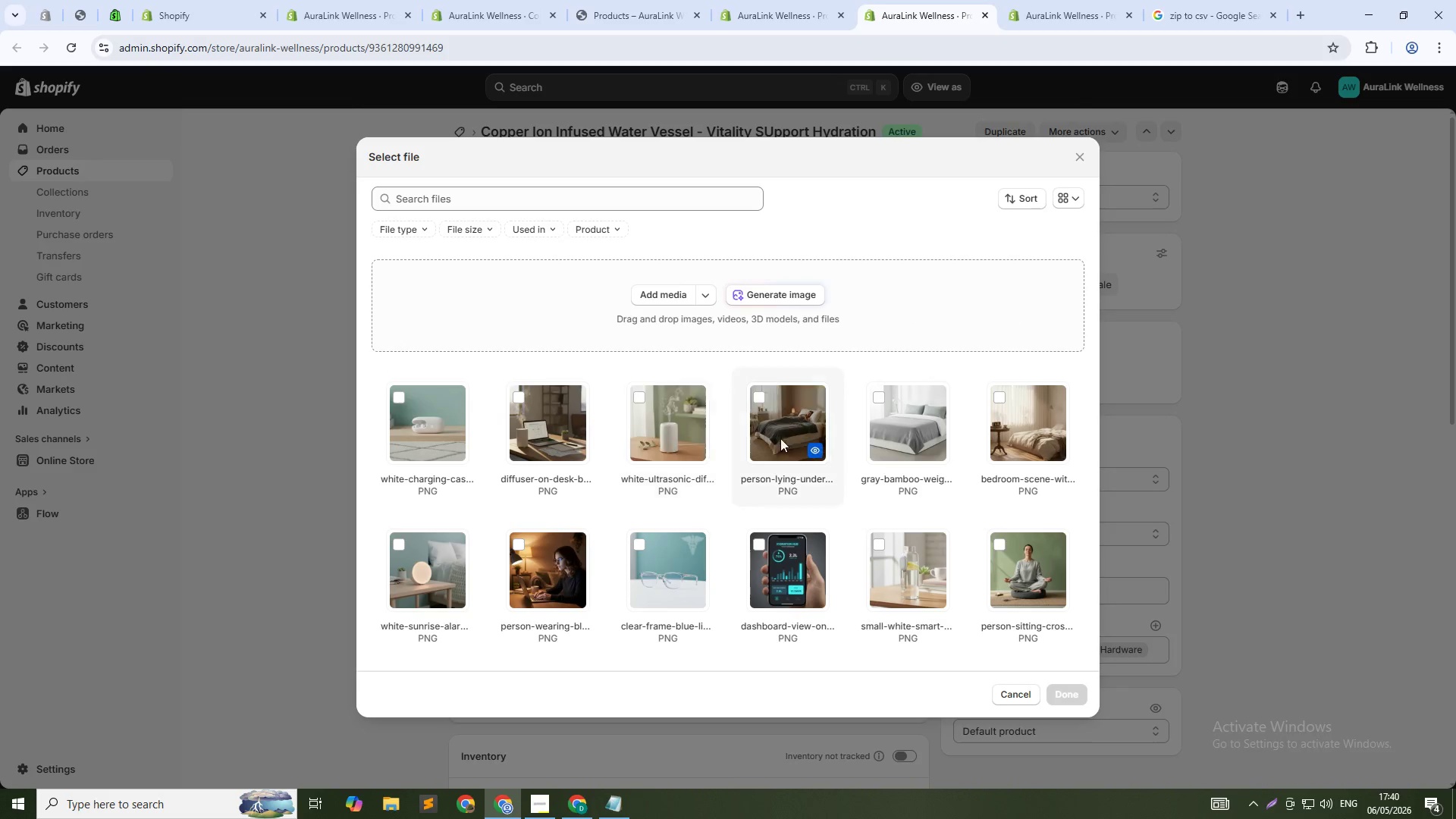 
left_click([807, 295])
 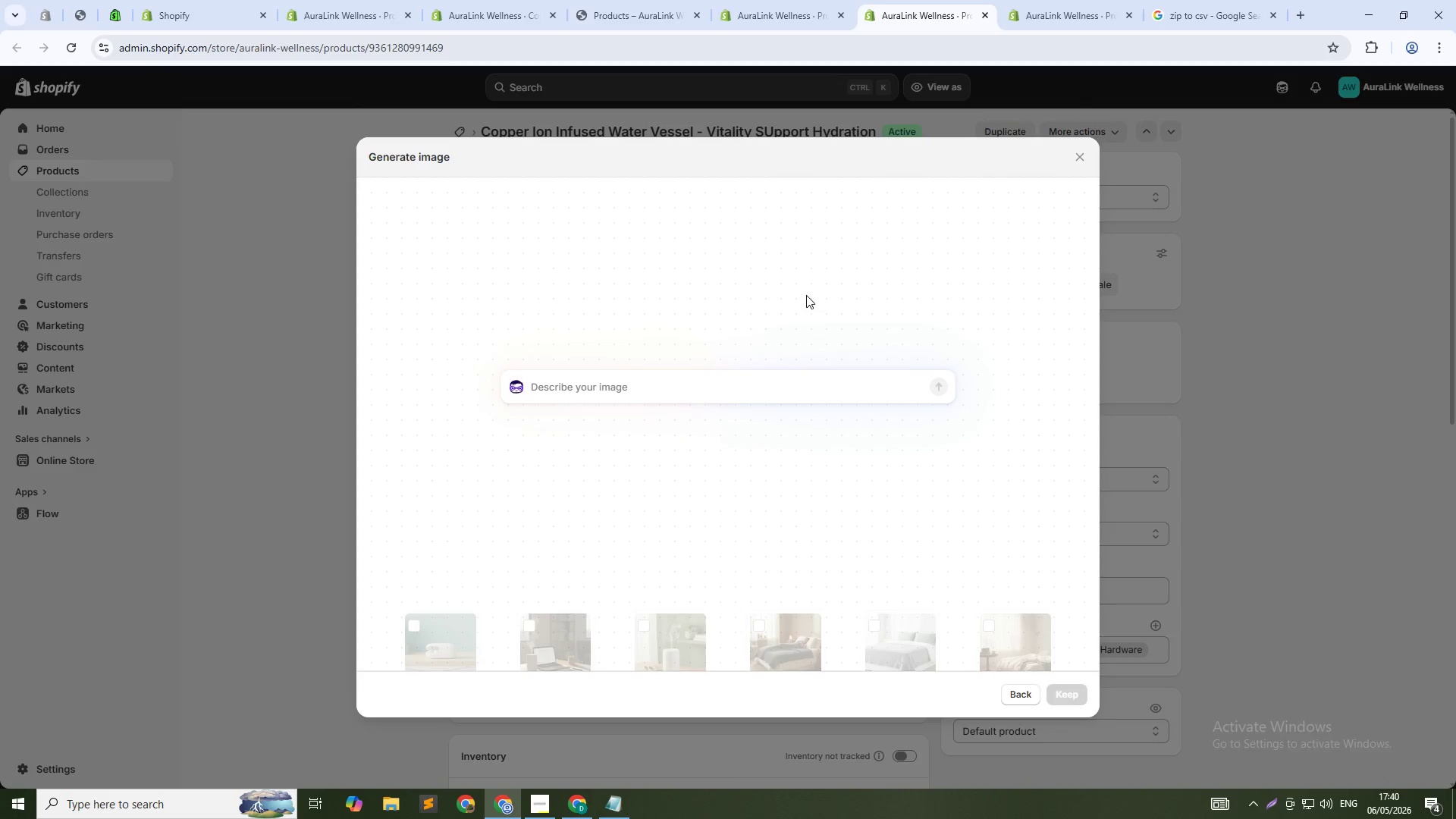 
type(h)
key(Backspace)
type(h)
key(Backspace)
type(Hammered copper water vessel on a white table. Soft natural light. Sage green background. Ce)
key(Backspace)
type(kea)
key(Backspace)
key(Backspace)
key(Backspace)
type(lean medical aesthetic. 1:1 square)
 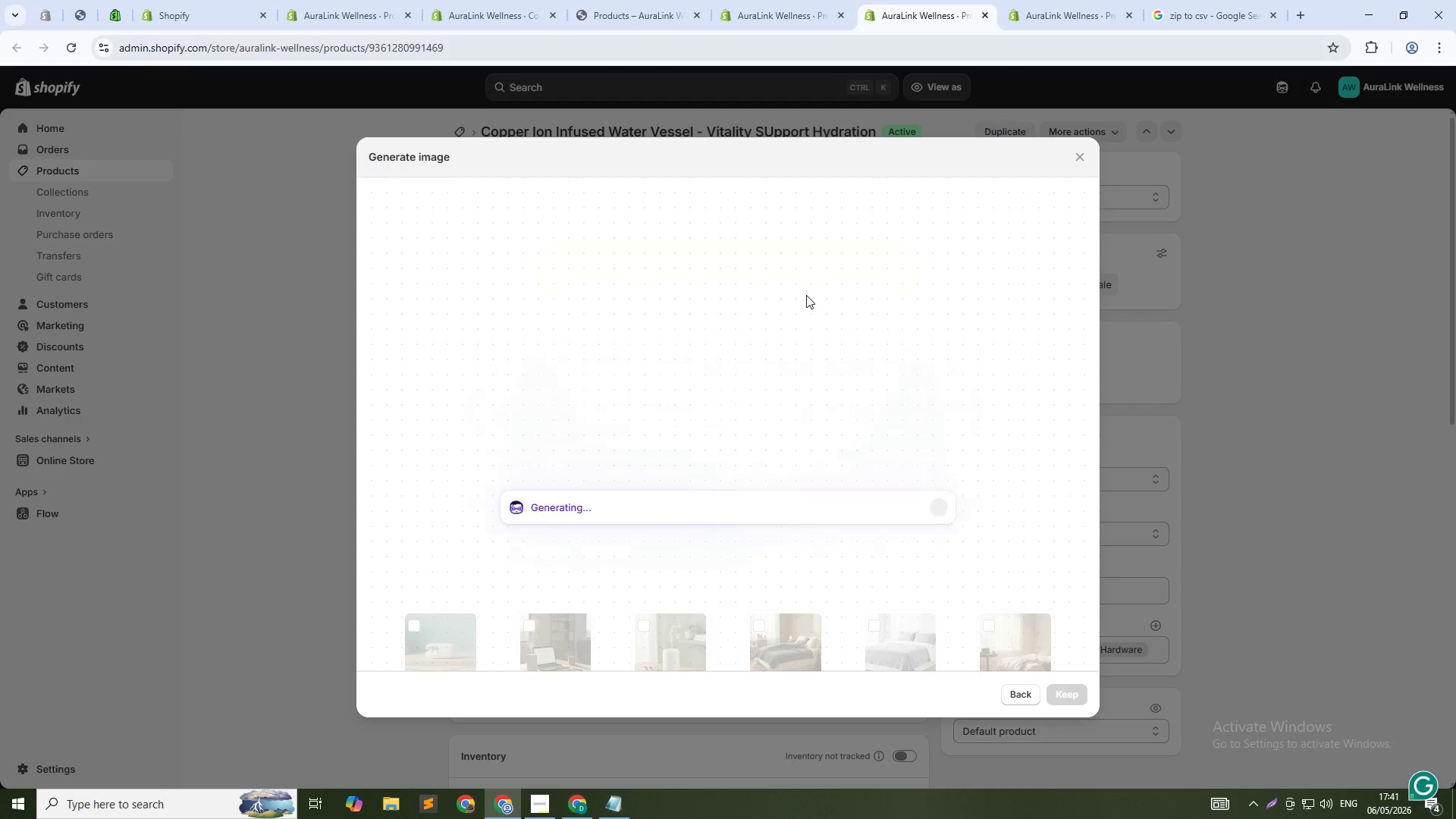 
 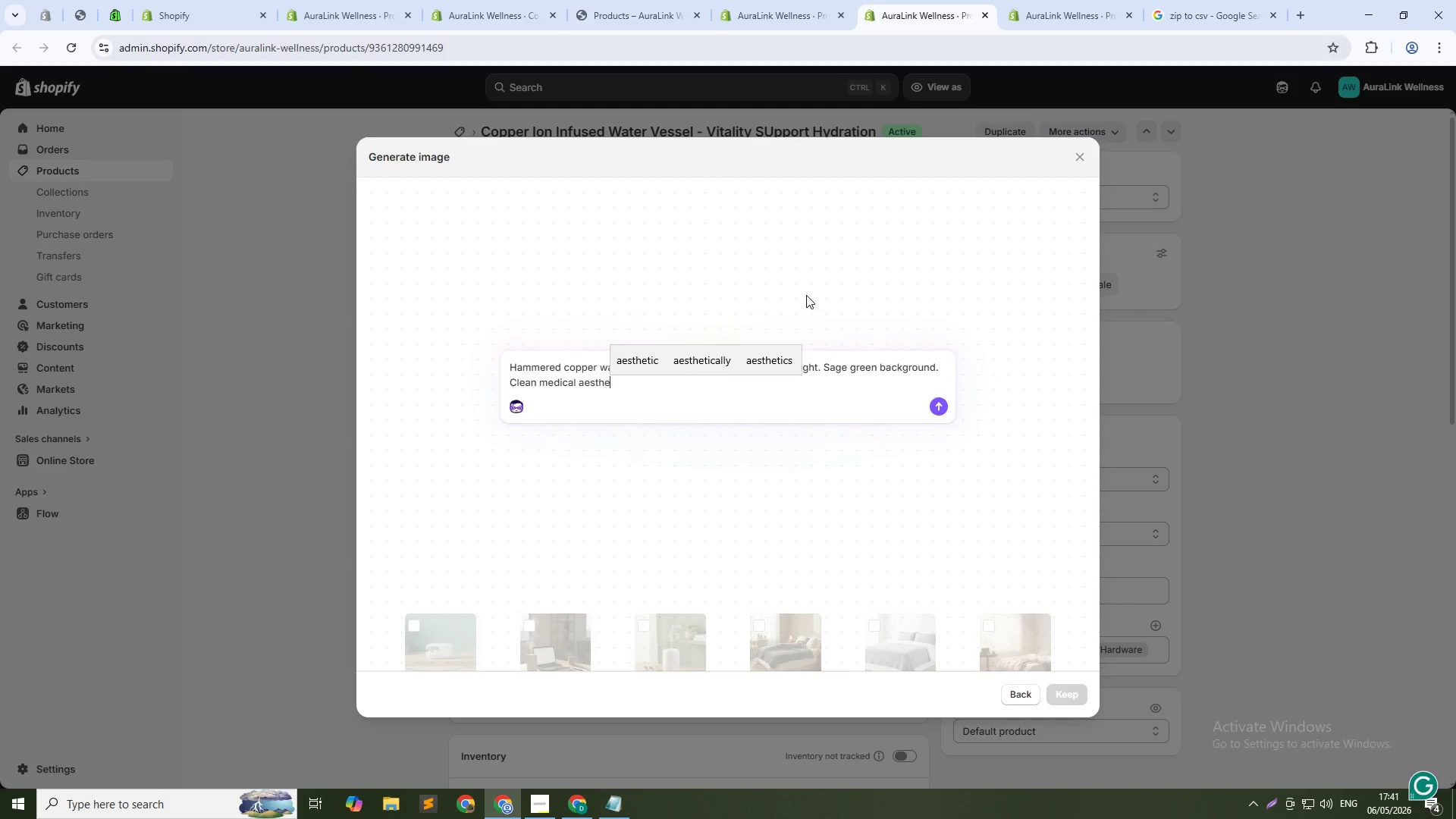 
key(Enter)
 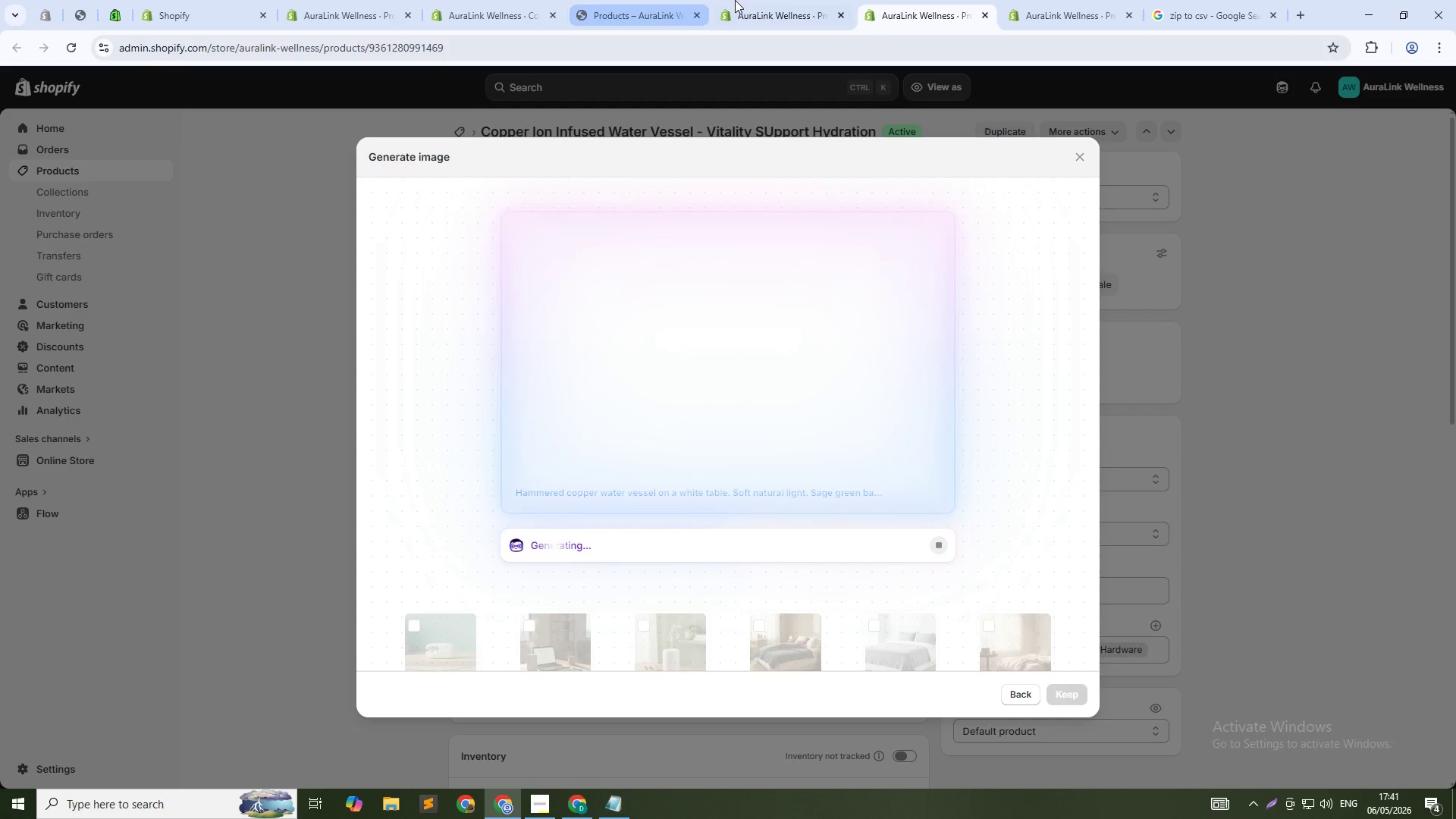 
left_click([792, 0])
 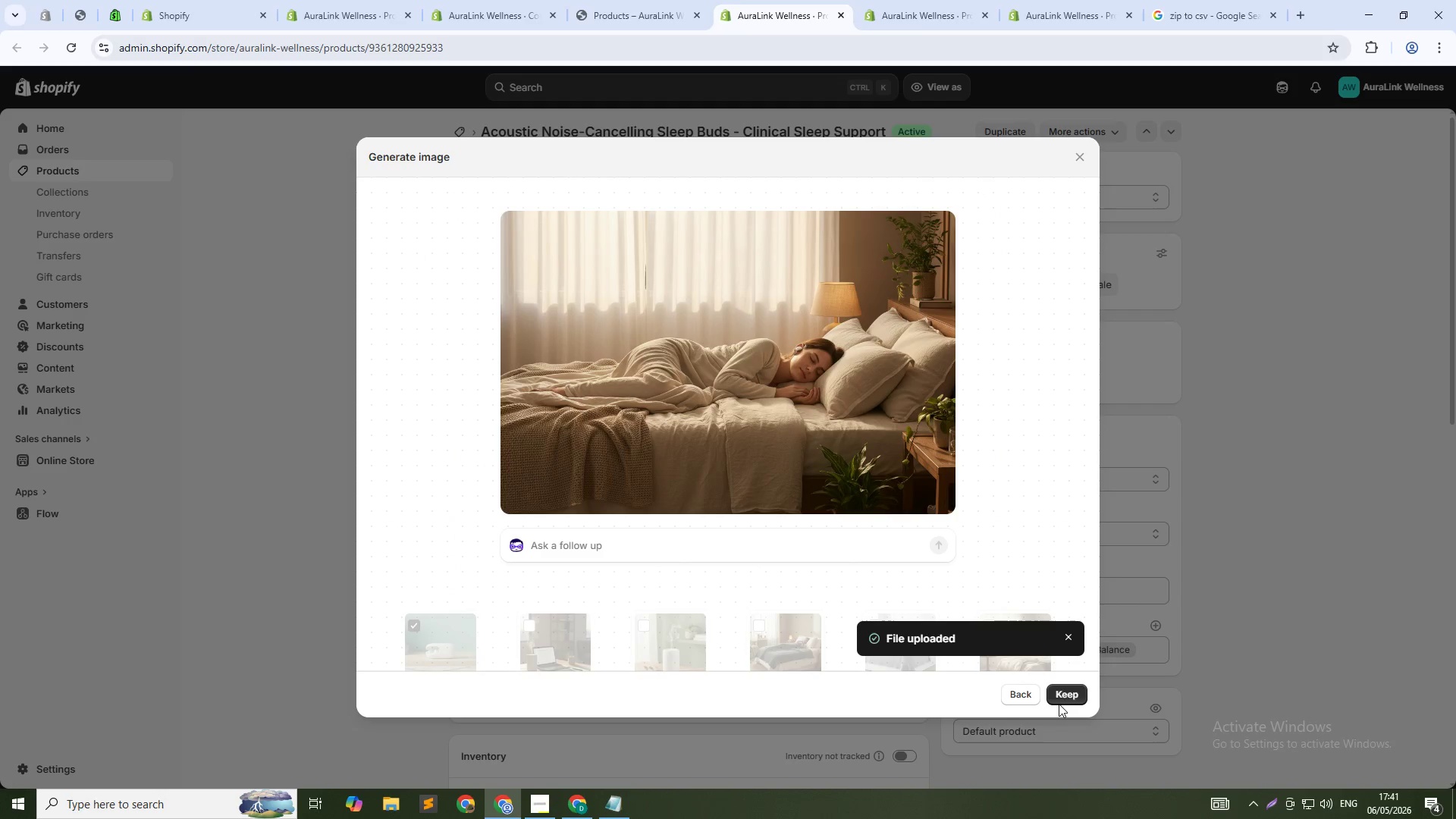 
left_click([1069, 692])
 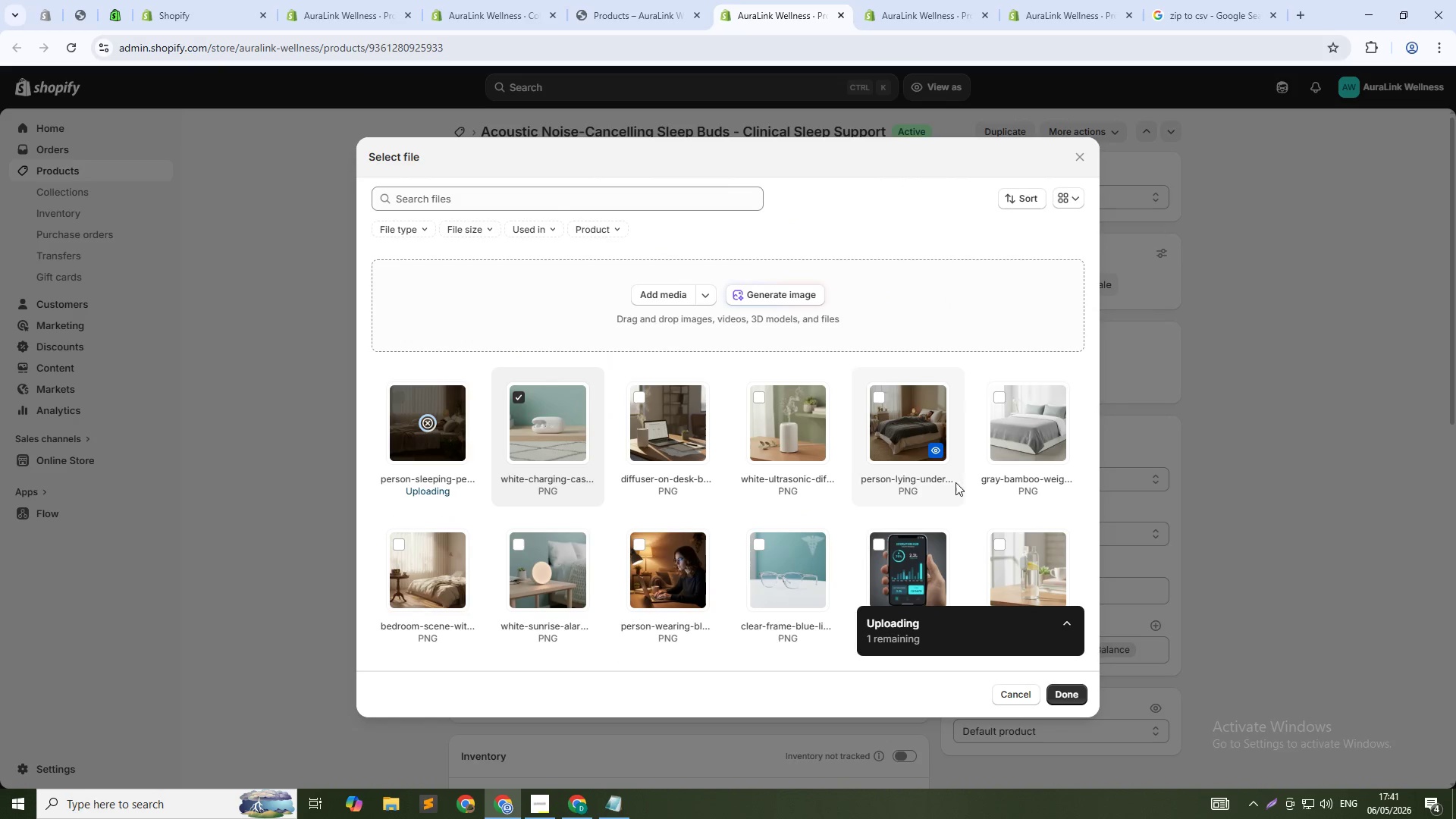 
wait(8.66)
 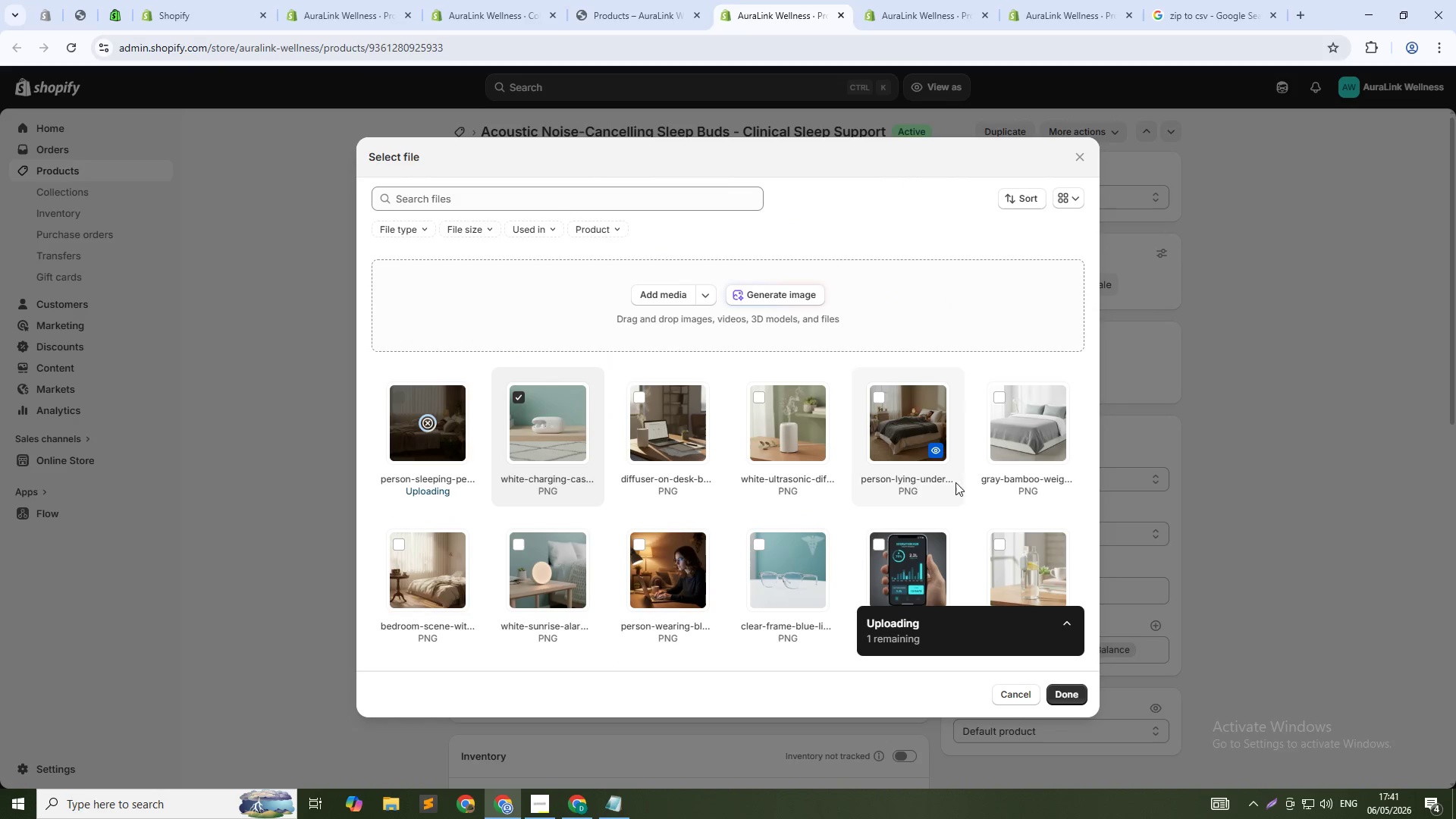 
left_click([1067, 696])
 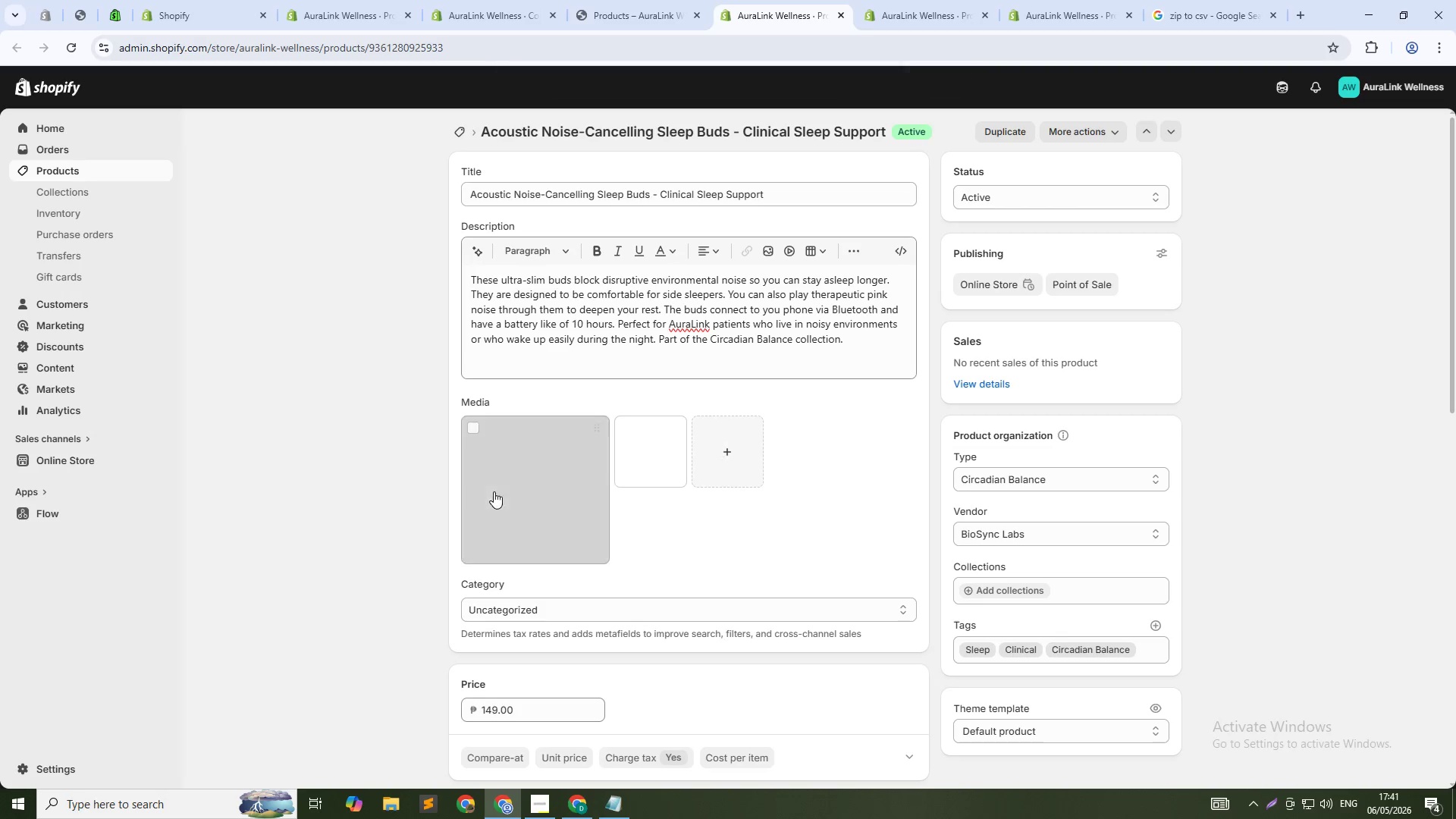 
left_click([519, 496])
 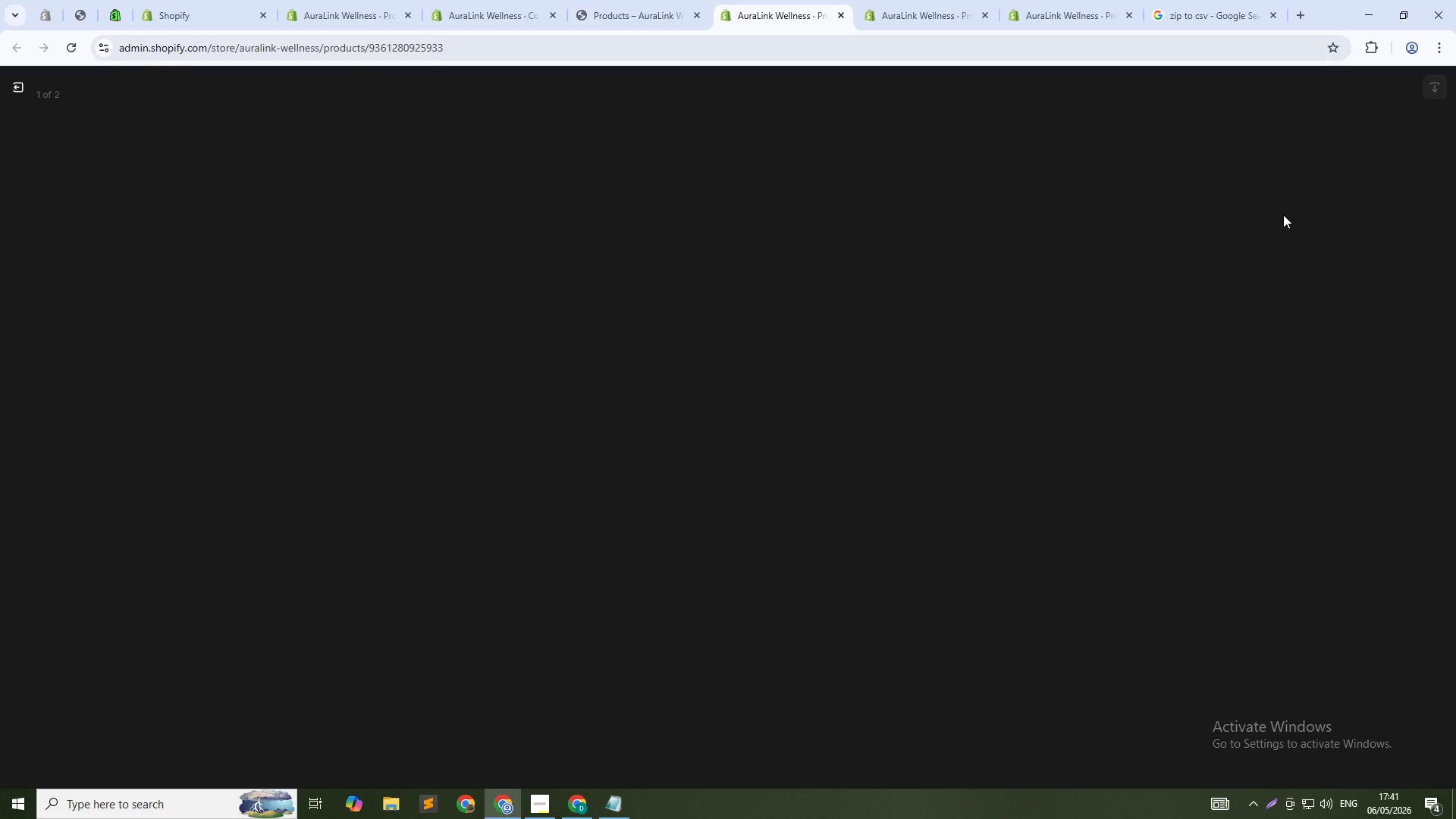 
left_click([1279, 259])
 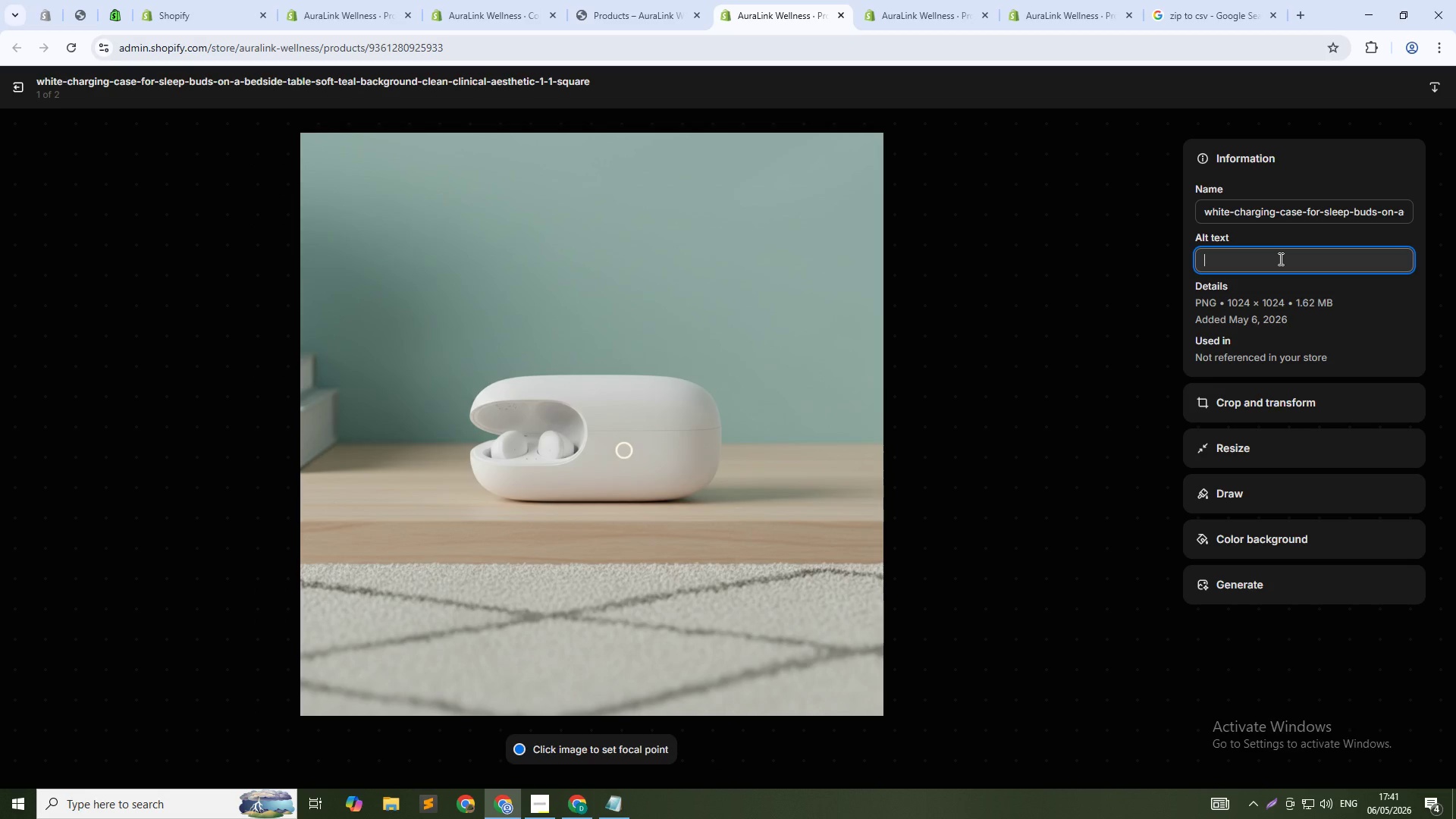 
type(Acoustic noise-cancelling sleep buds for side sleepers - Circadian b)
key(Backspace)
type(Balance sleep tool)
 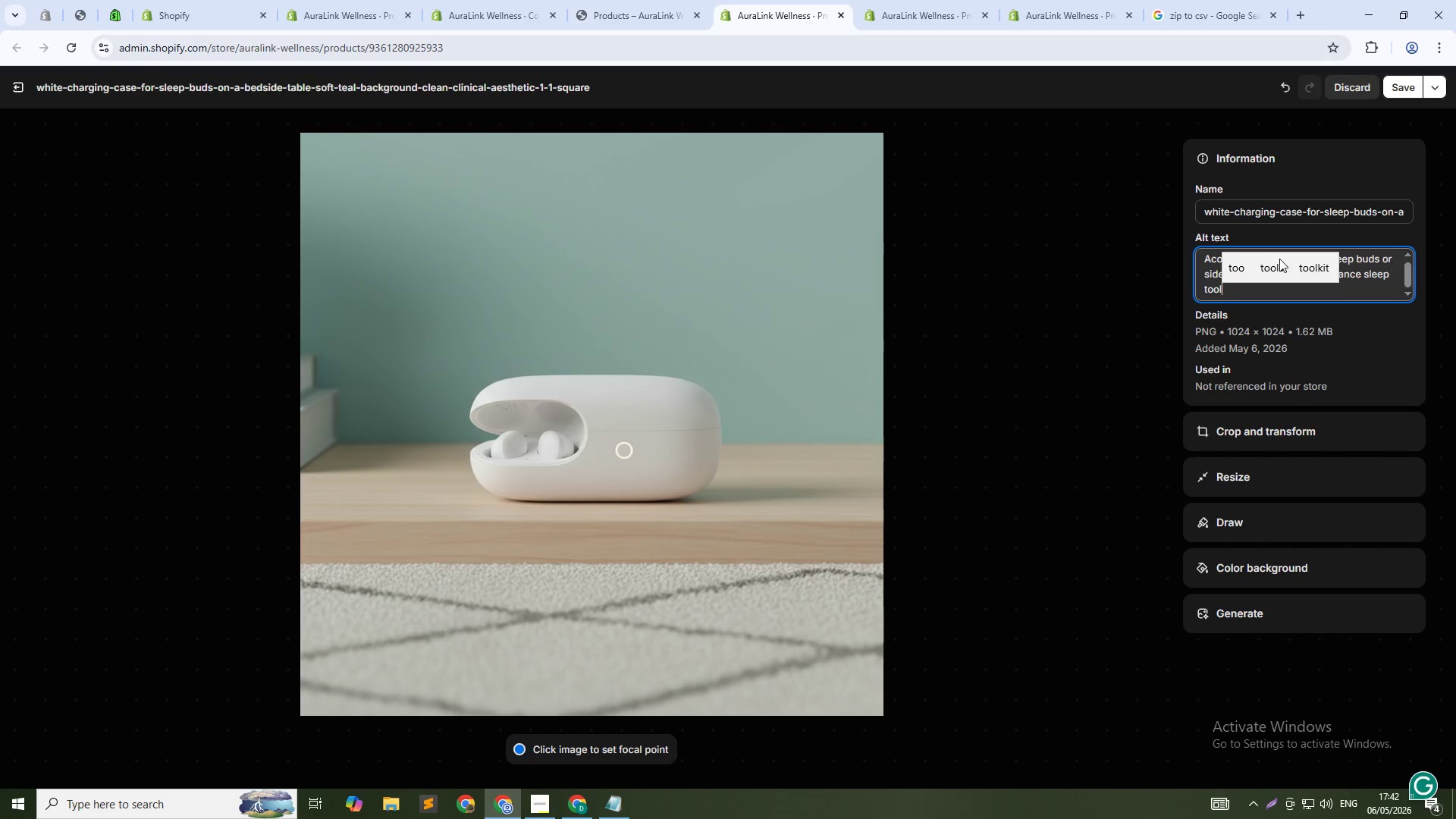 
left_click([1403, 89])
 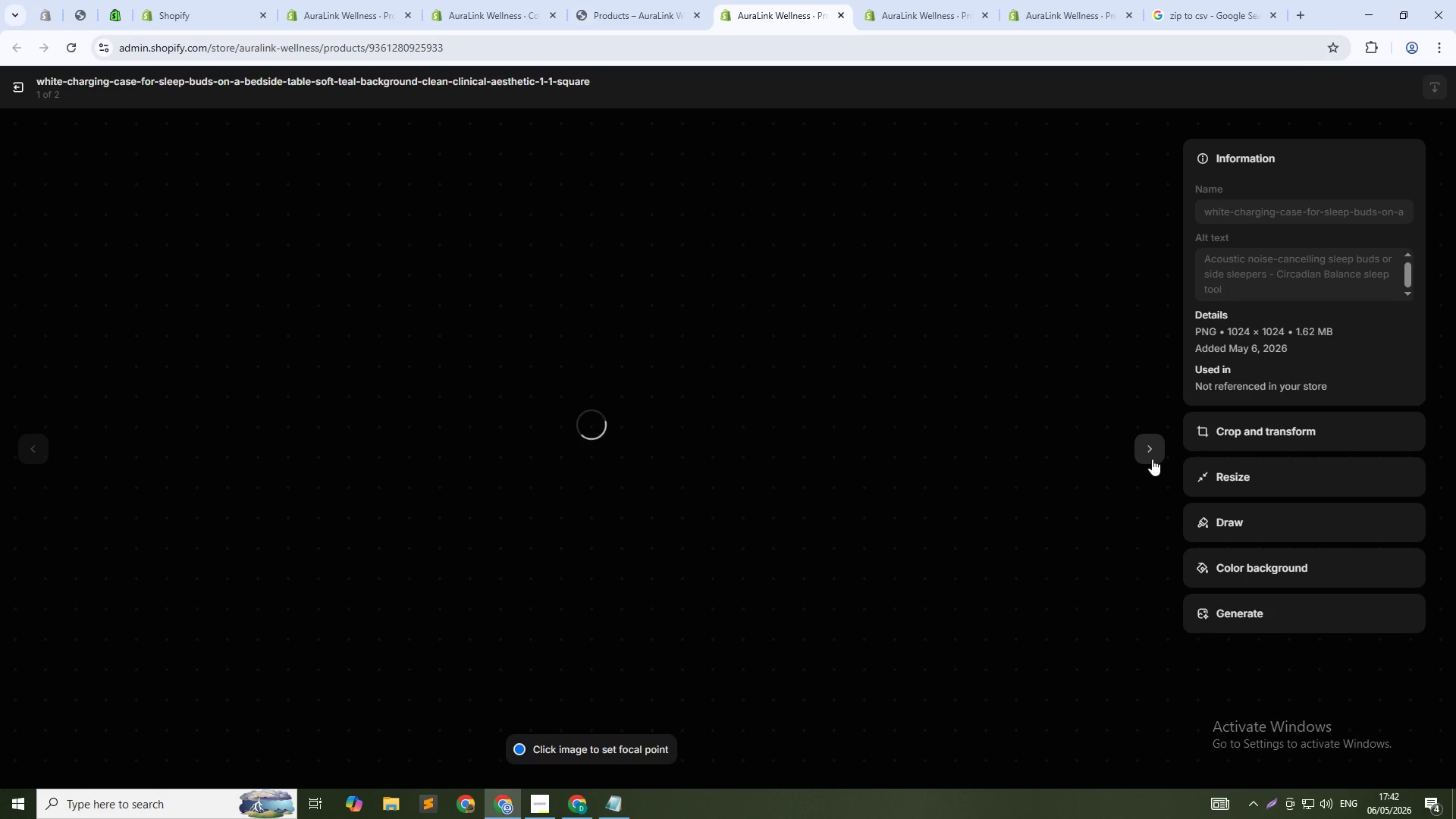 
left_click([1152, 459])
 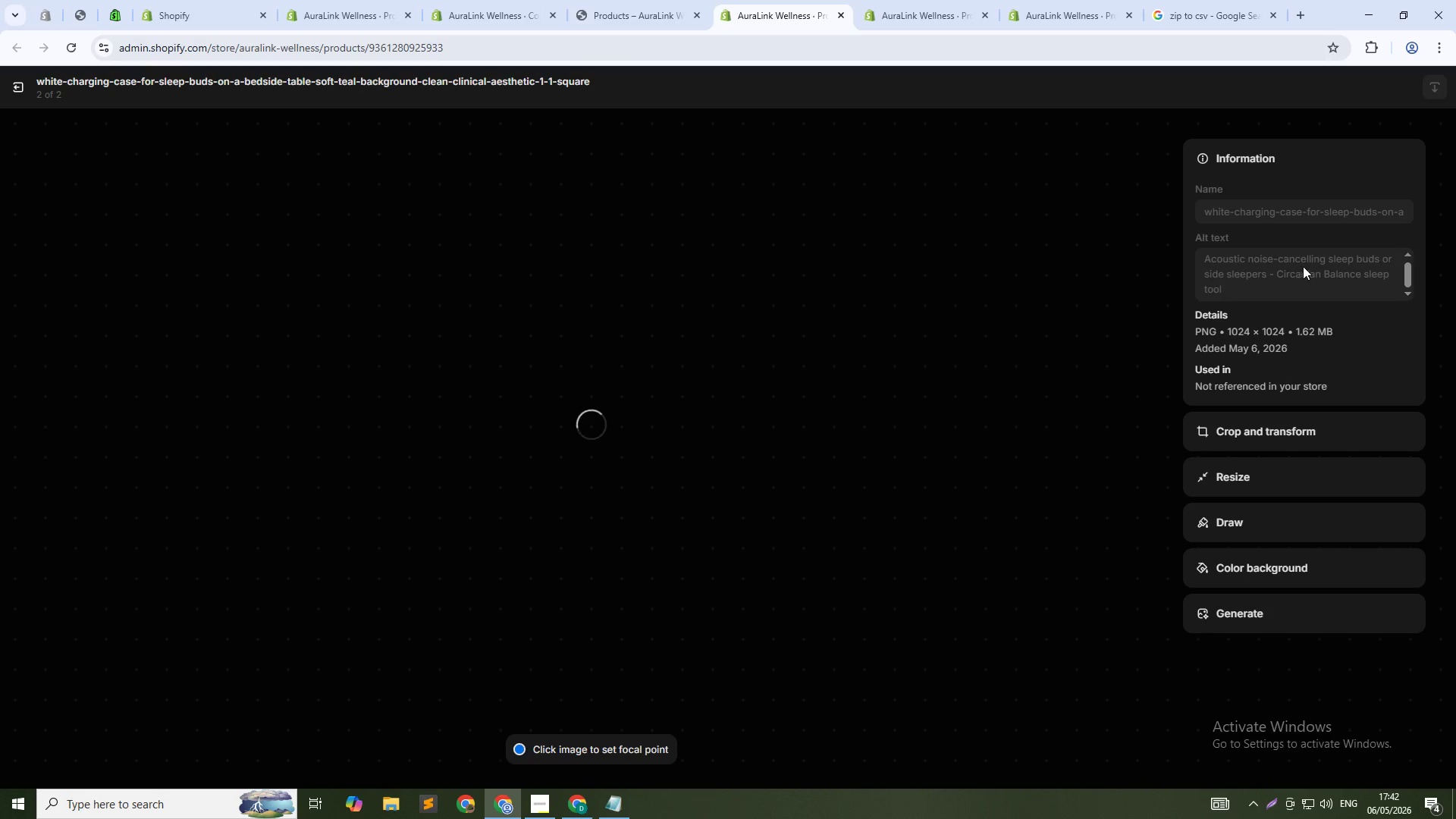 
left_click([1314, 263])
 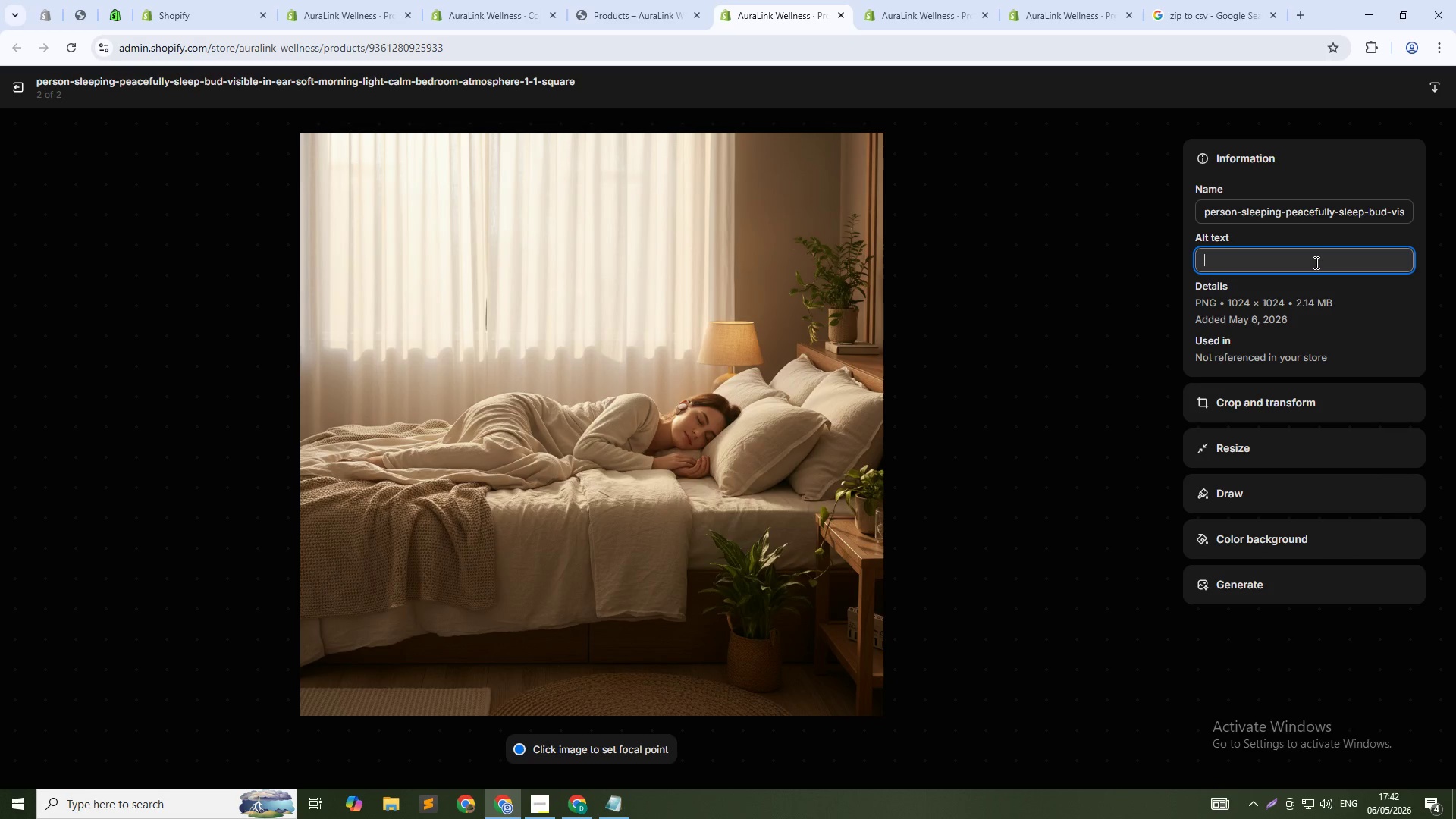 
type(Patient sleeping with noise )
key(Backspace)
type(-cancelling buds - blocking disruptions for deeper REM sleep)
 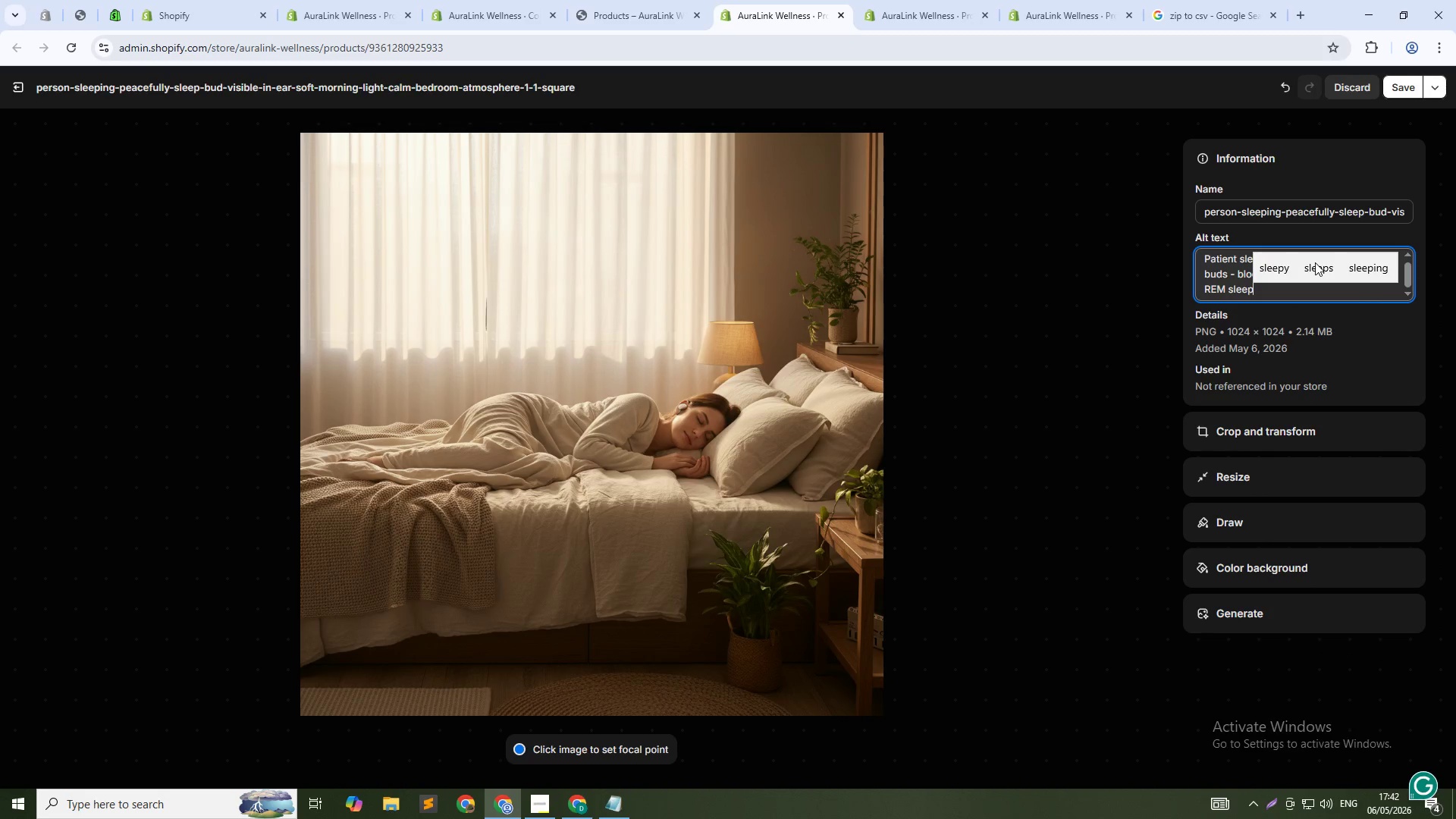 
left_click([1404, 93])
 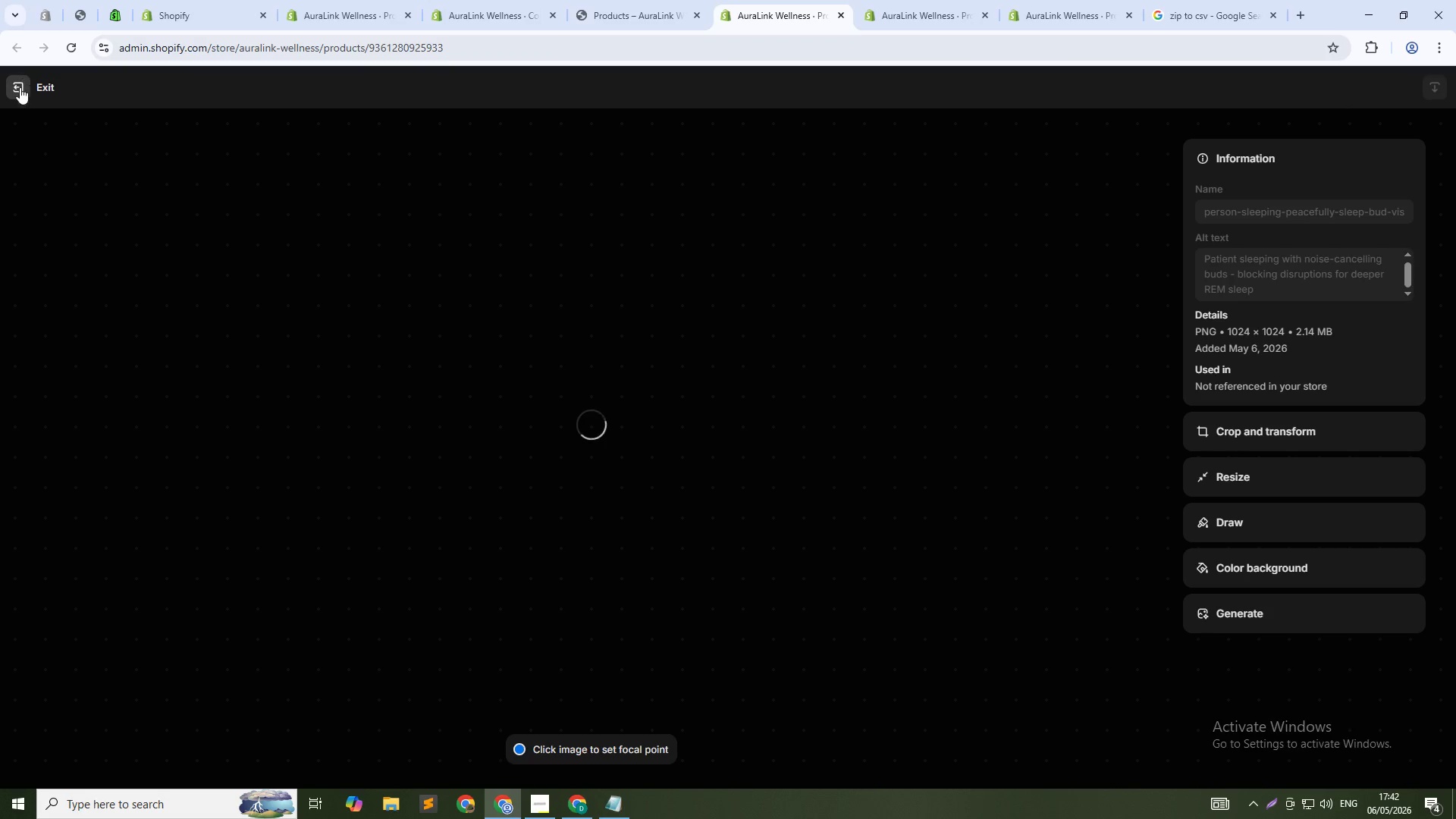 
left_click([19, 89])
 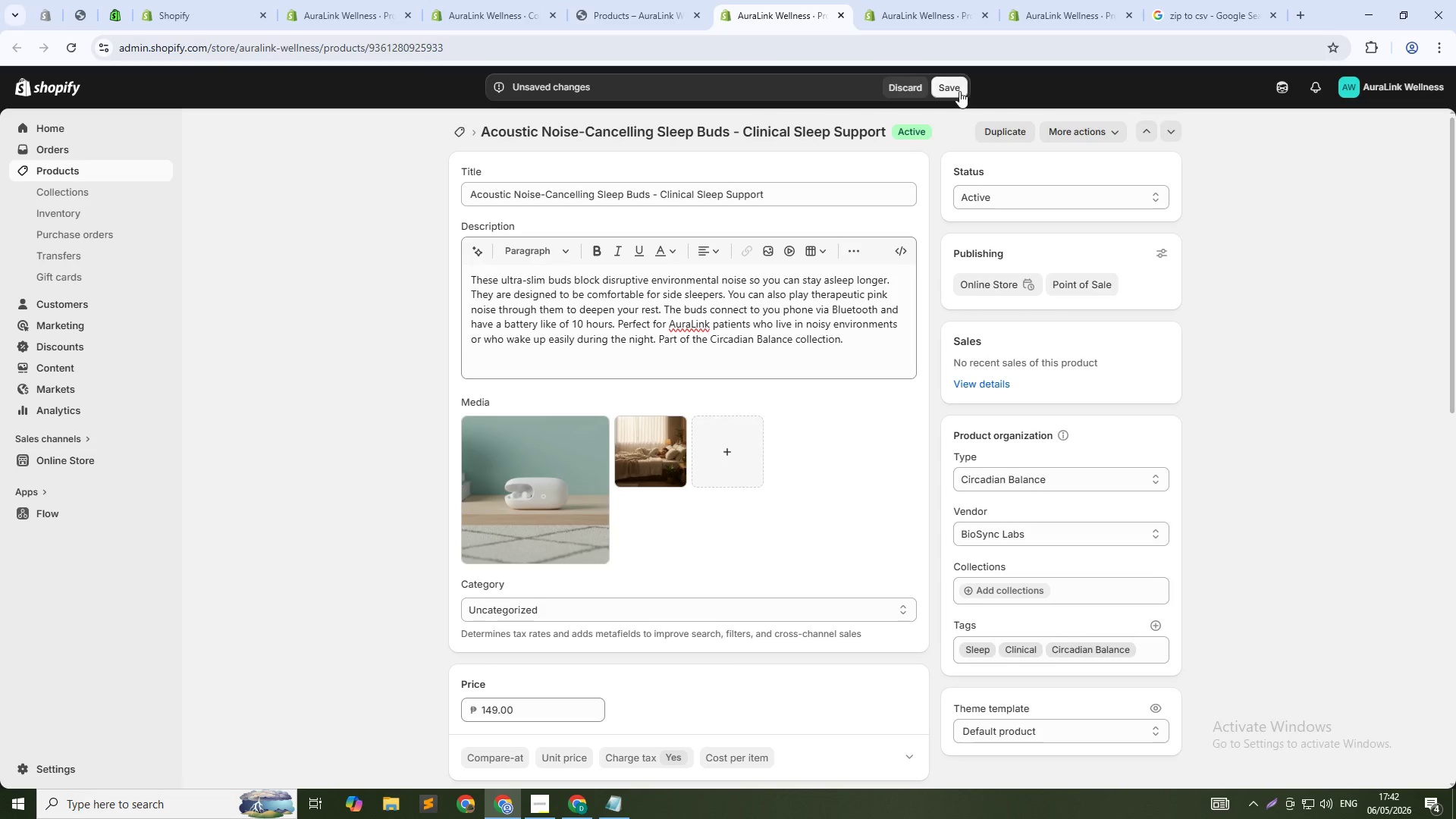 
left_click([949, 85])
 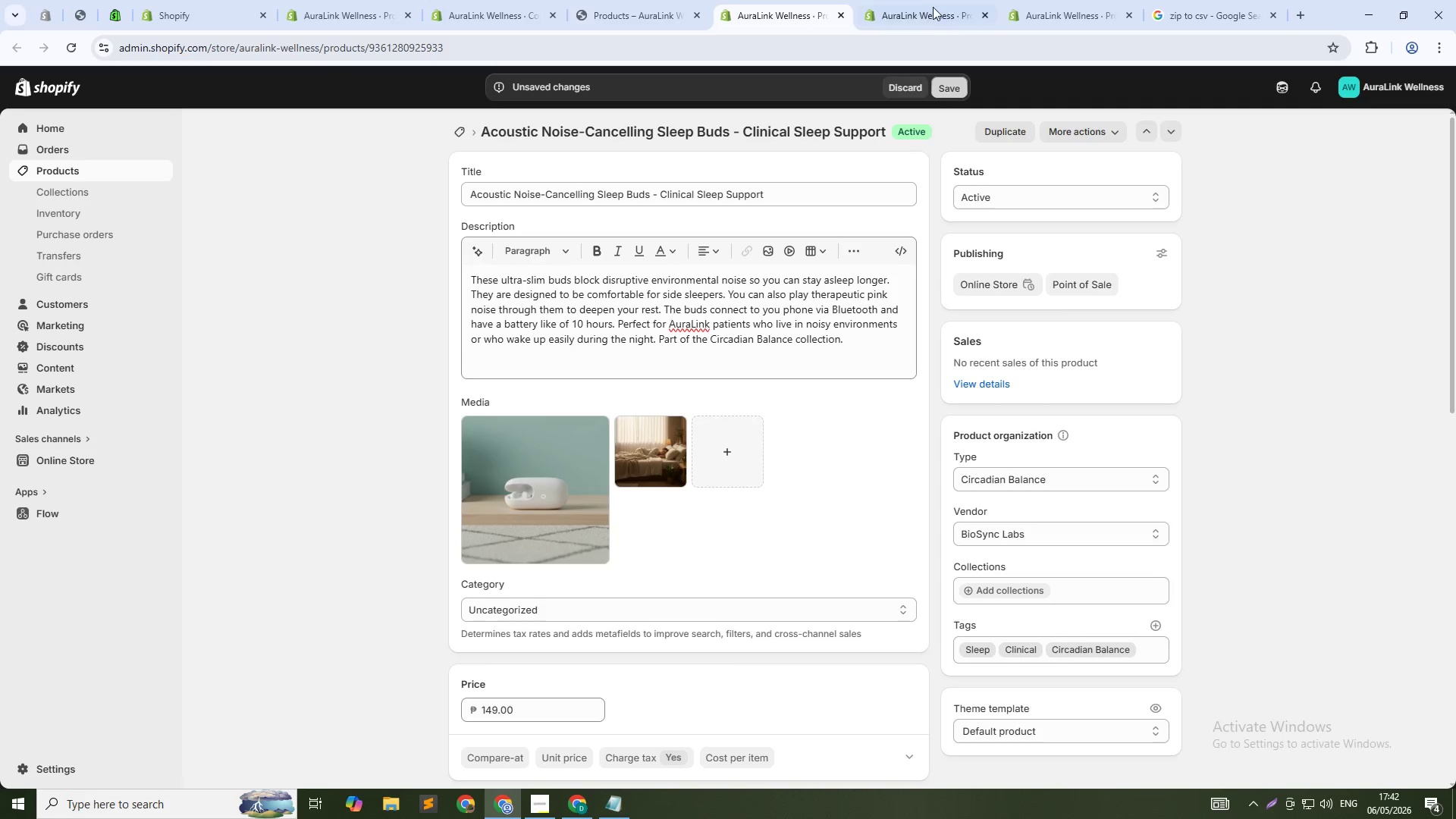 
left_click([930, 0])
 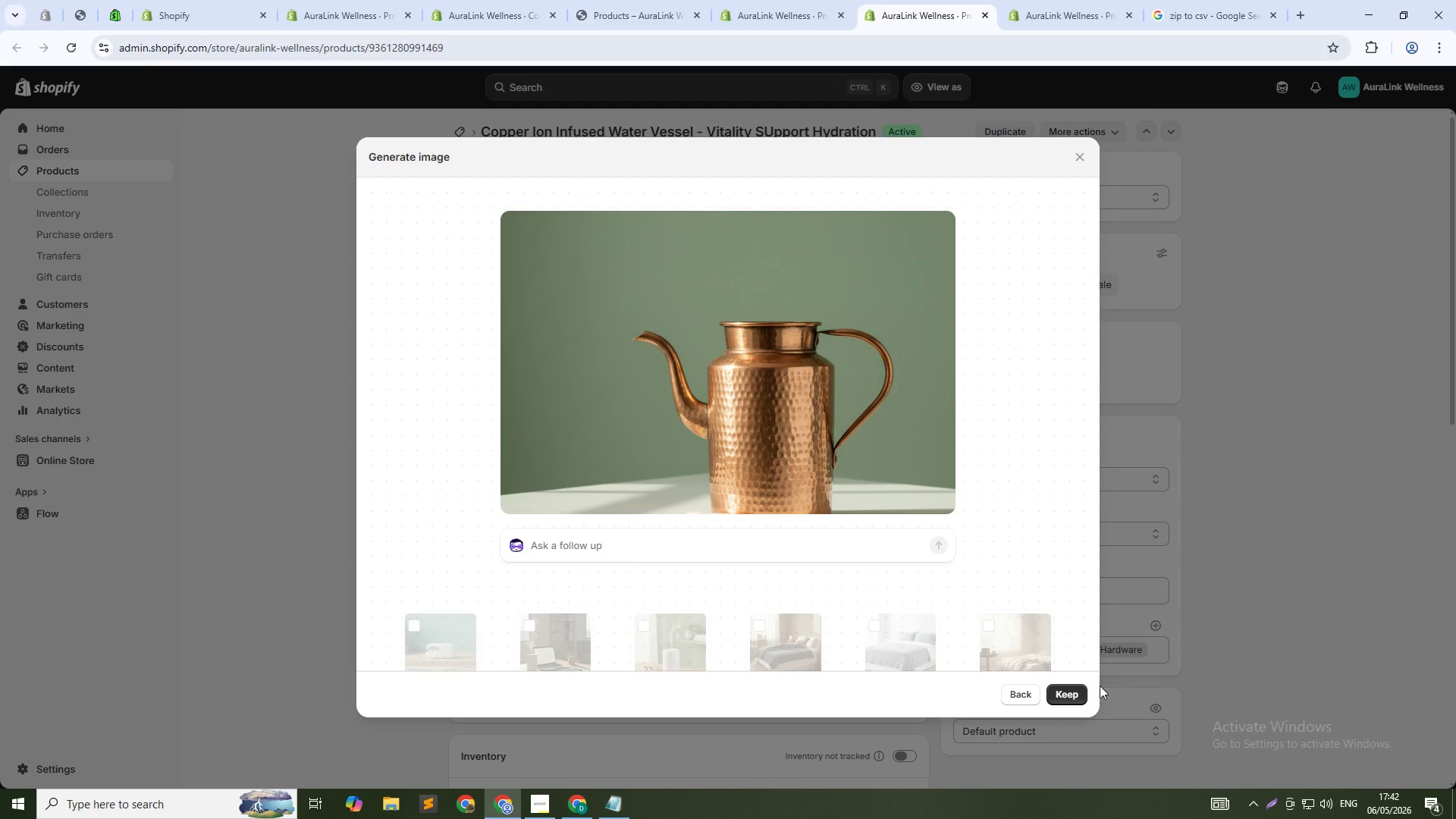 
left_click([1078, 695])
 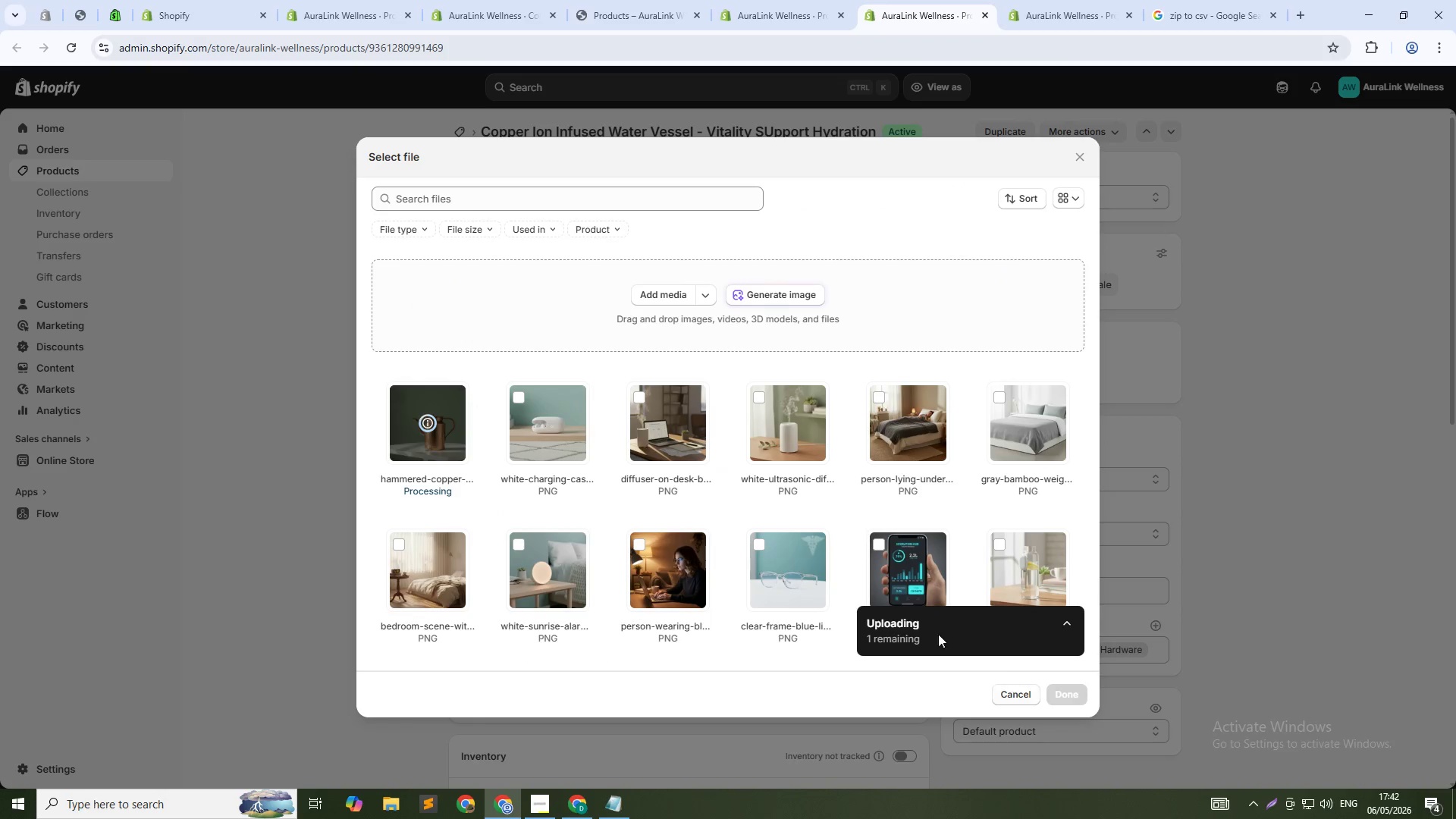 
left_click([774, 287])
 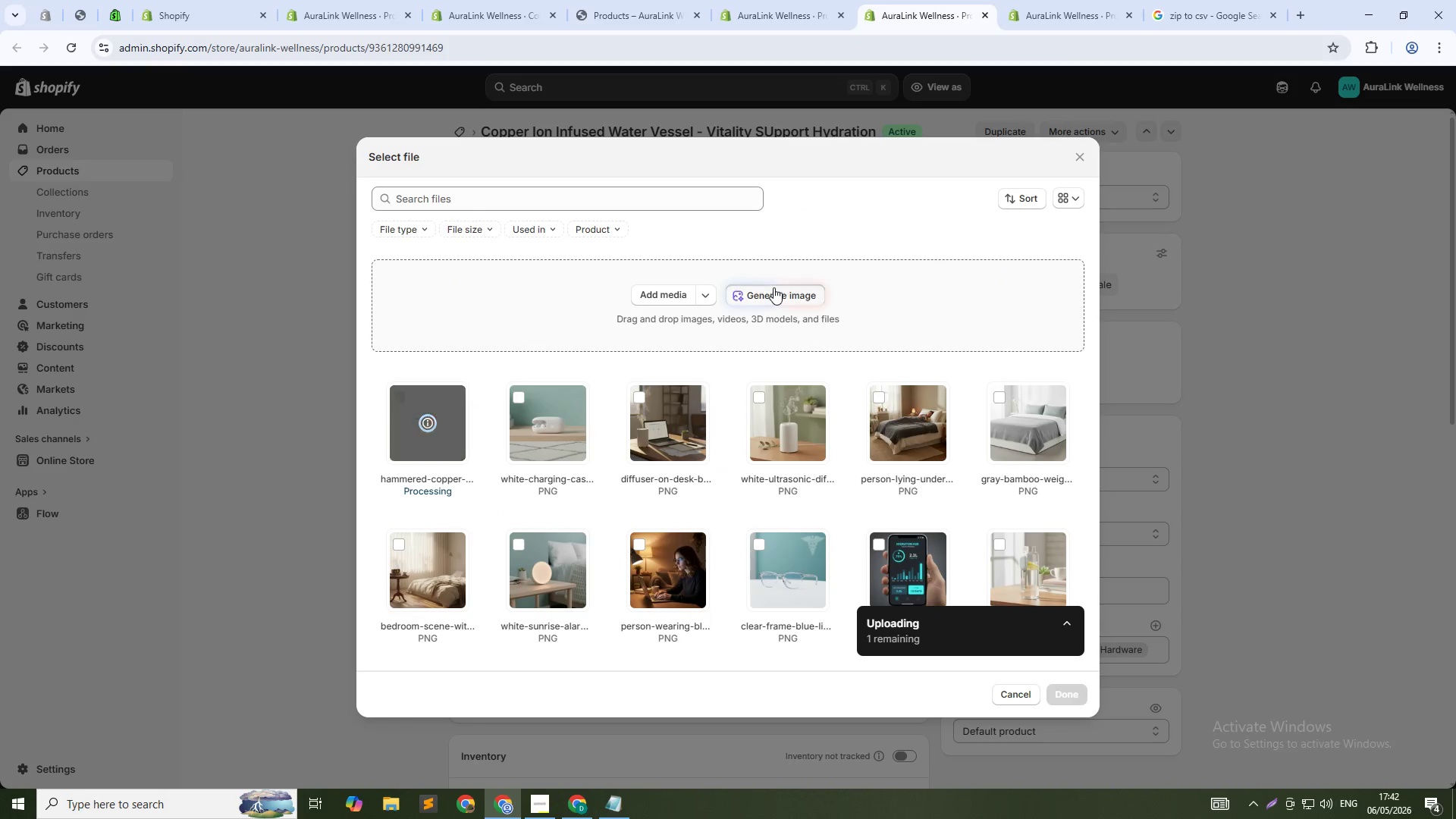 
type(Water being poured from copper vessel into a clear glass. Clean, clinical setting. Warm light. :!)
key(Backspace)
key(Backspace)
key(Backspace)
key(Backspace)
type( 1:1 )
 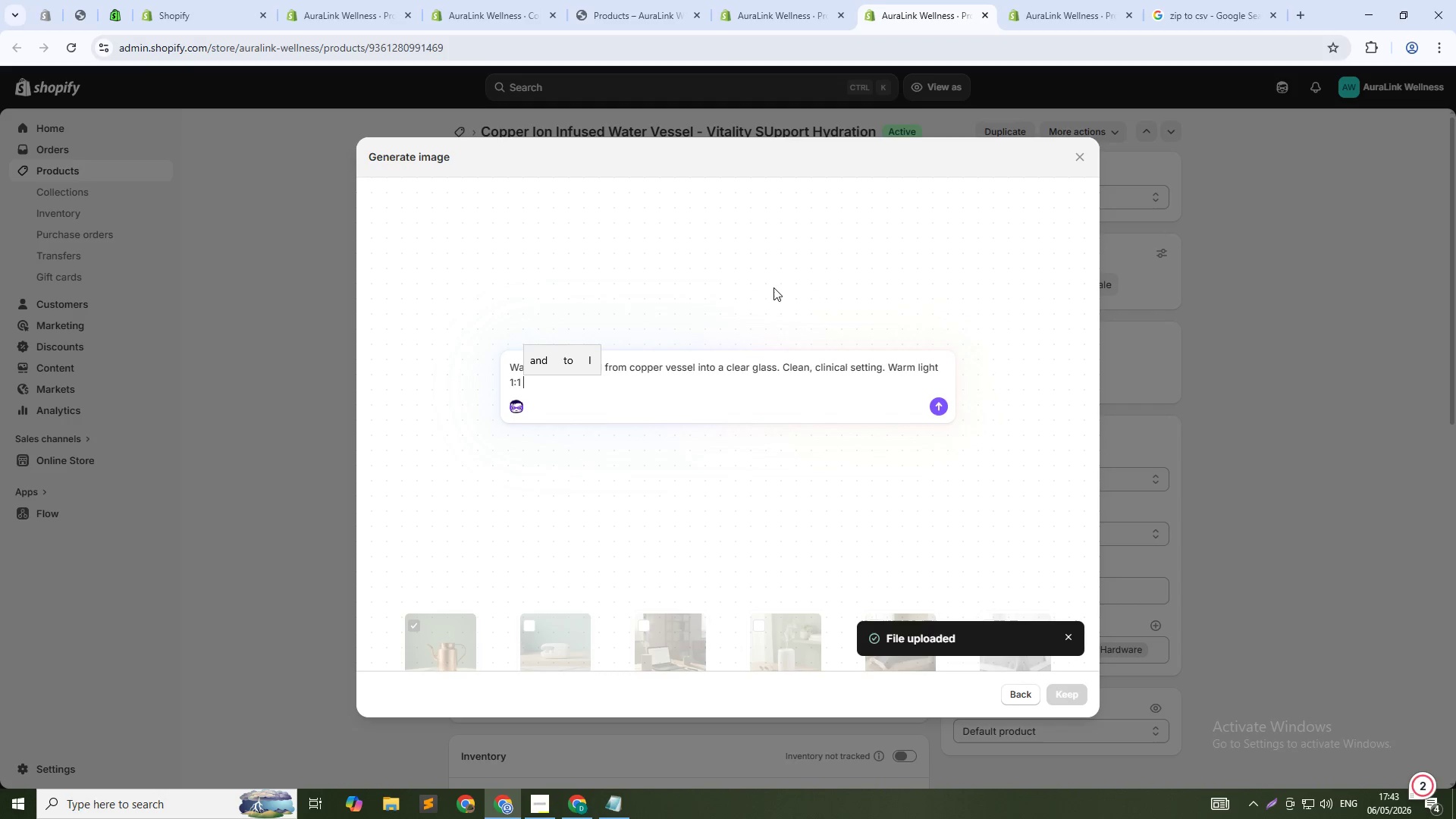 
wait(5.44)
 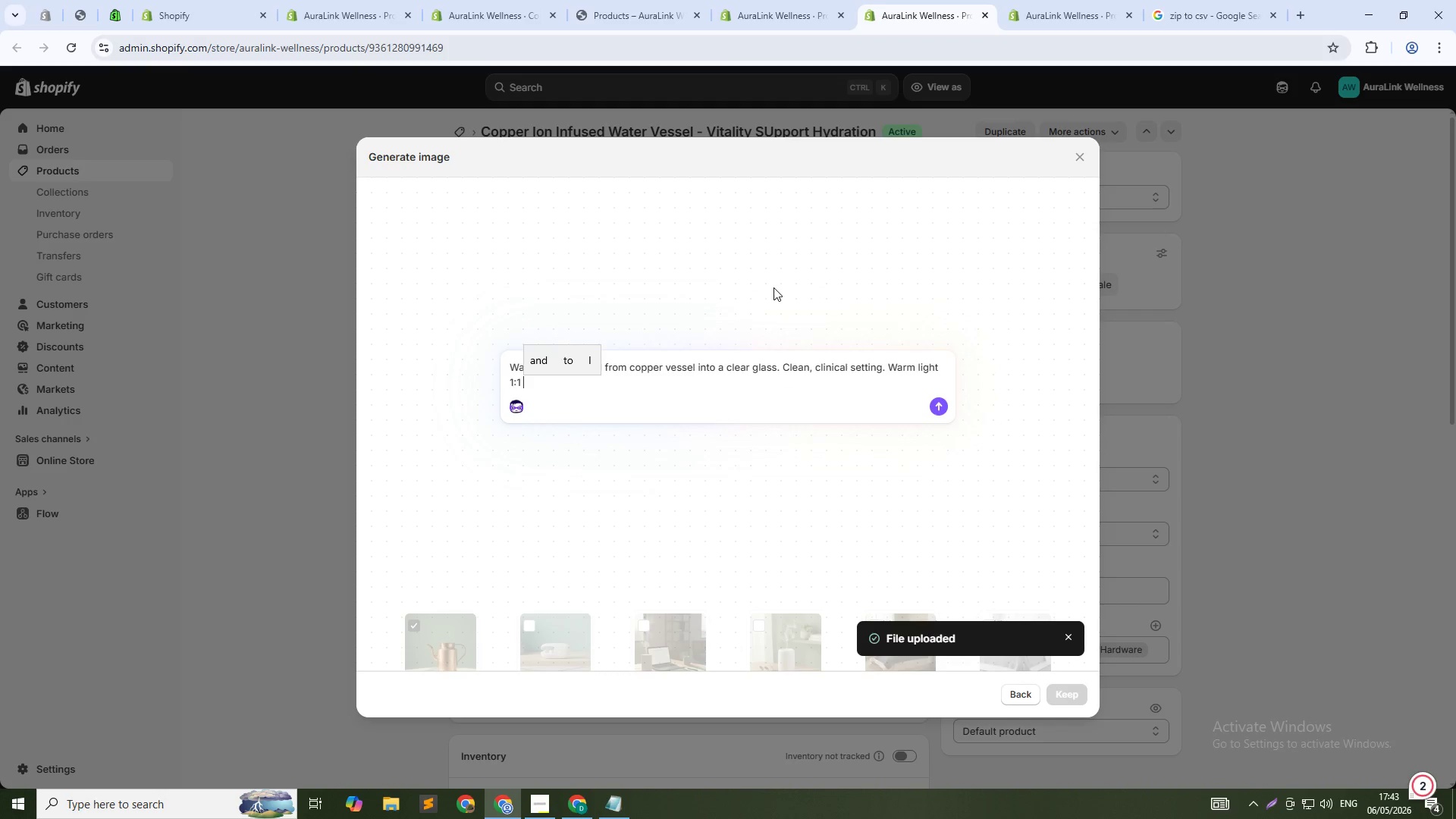 
type(squre)
key(Backspace)
key(Backspace)
type(re)
key(Backspace)
key(Backspace)
key(Backspace)
key(Backspace)
type(uare)
 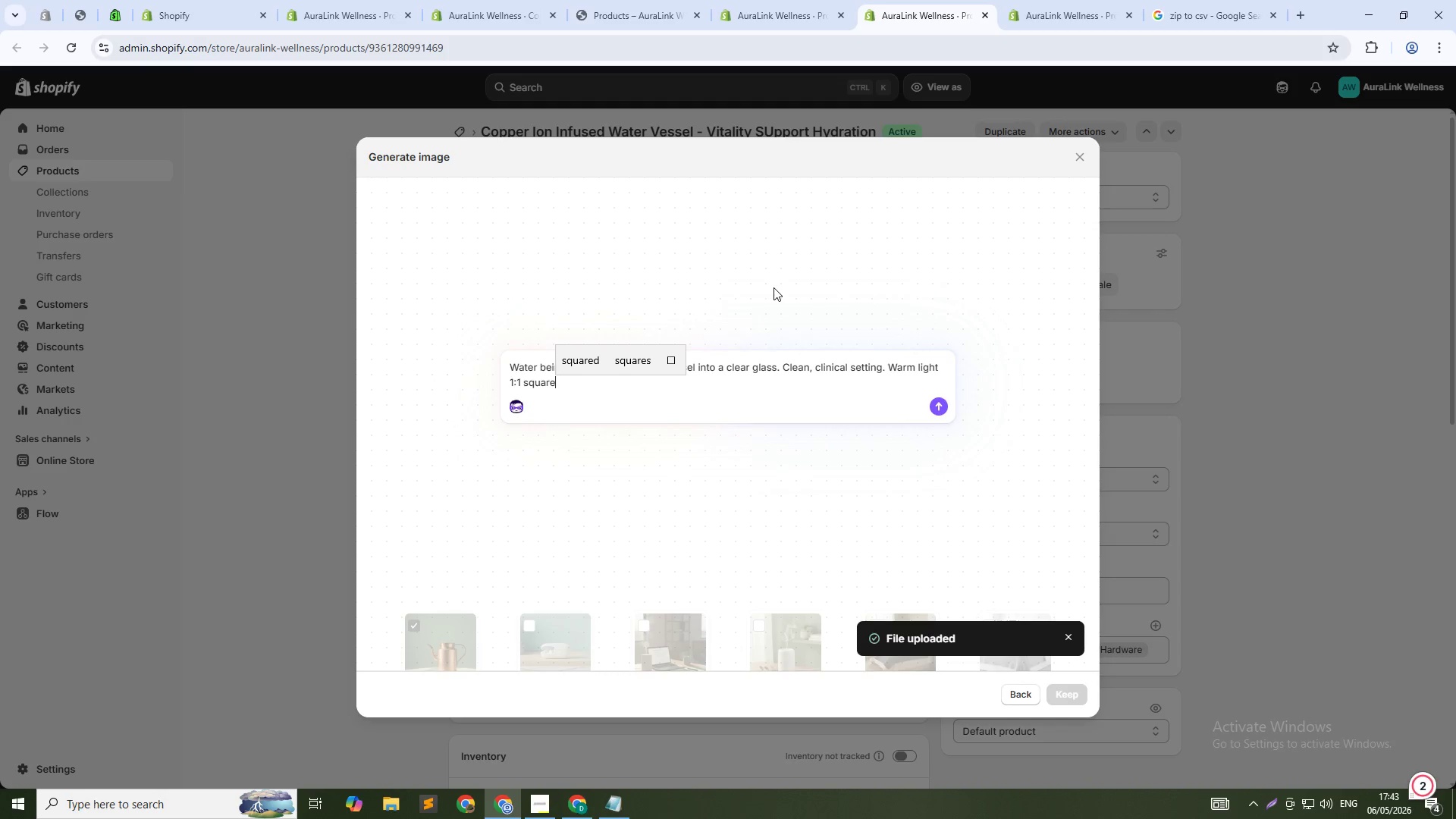 
key(Enter)
 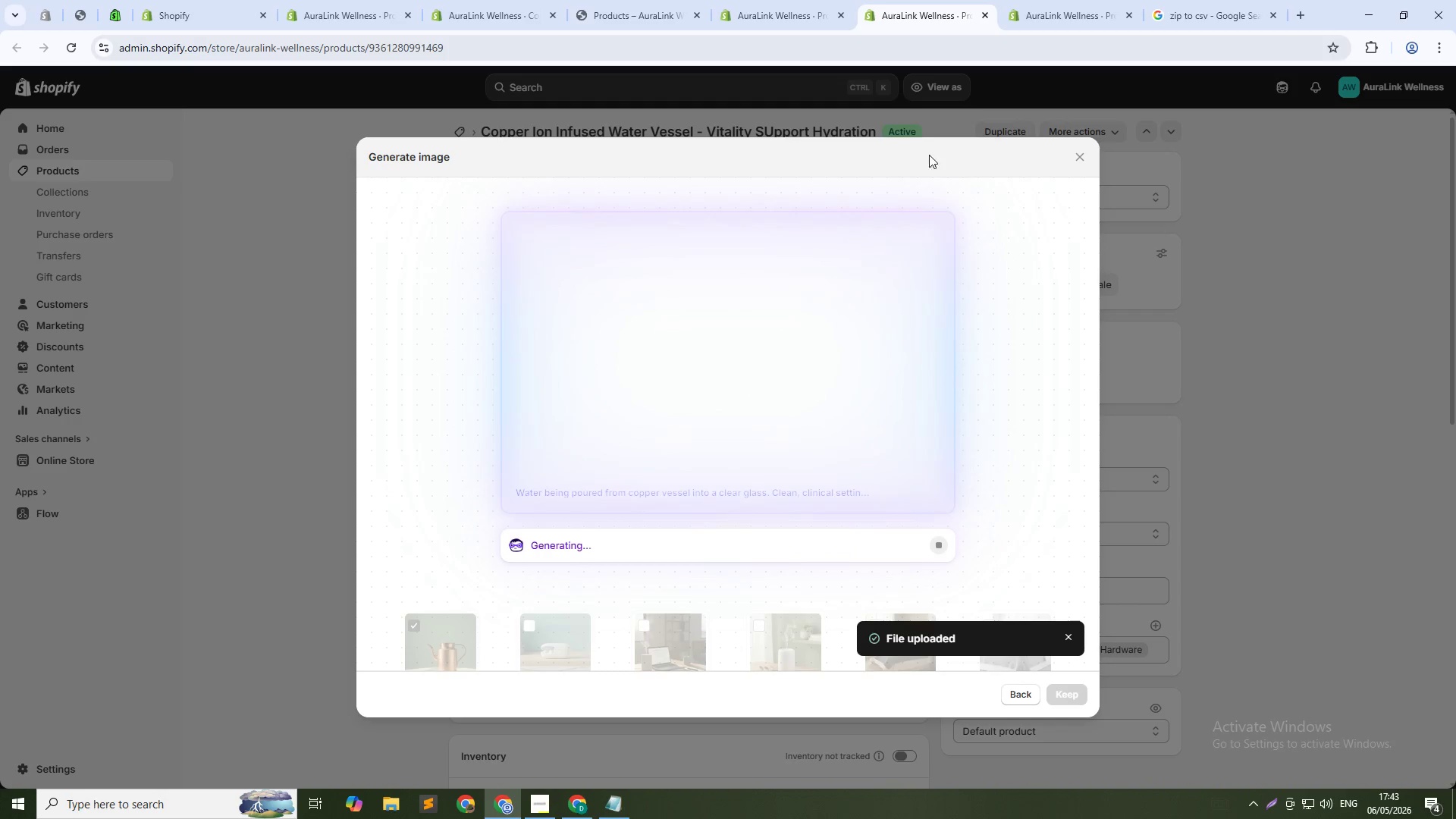 
left_click([1040, 0])
 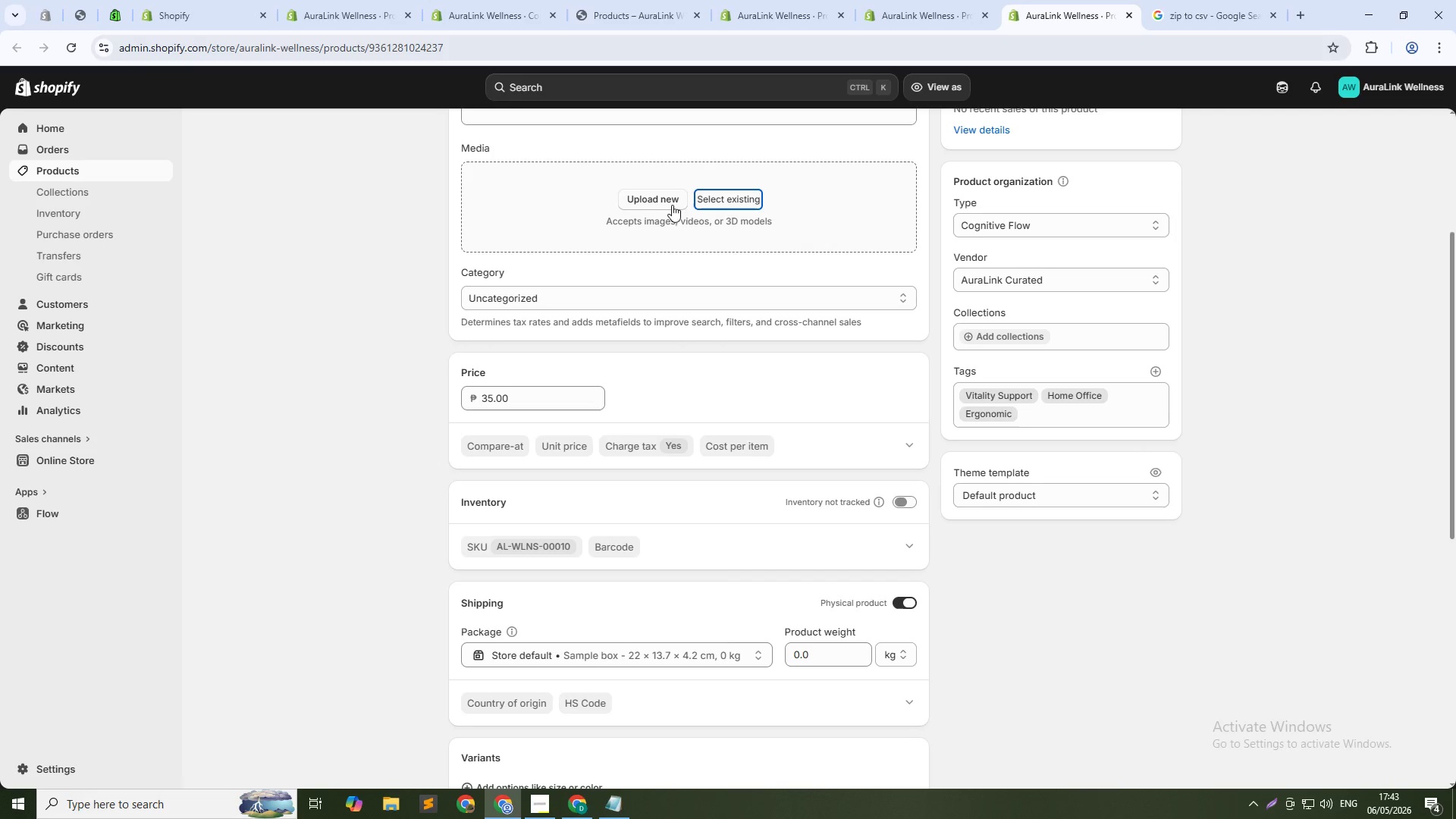 
left_click([721, 205])
 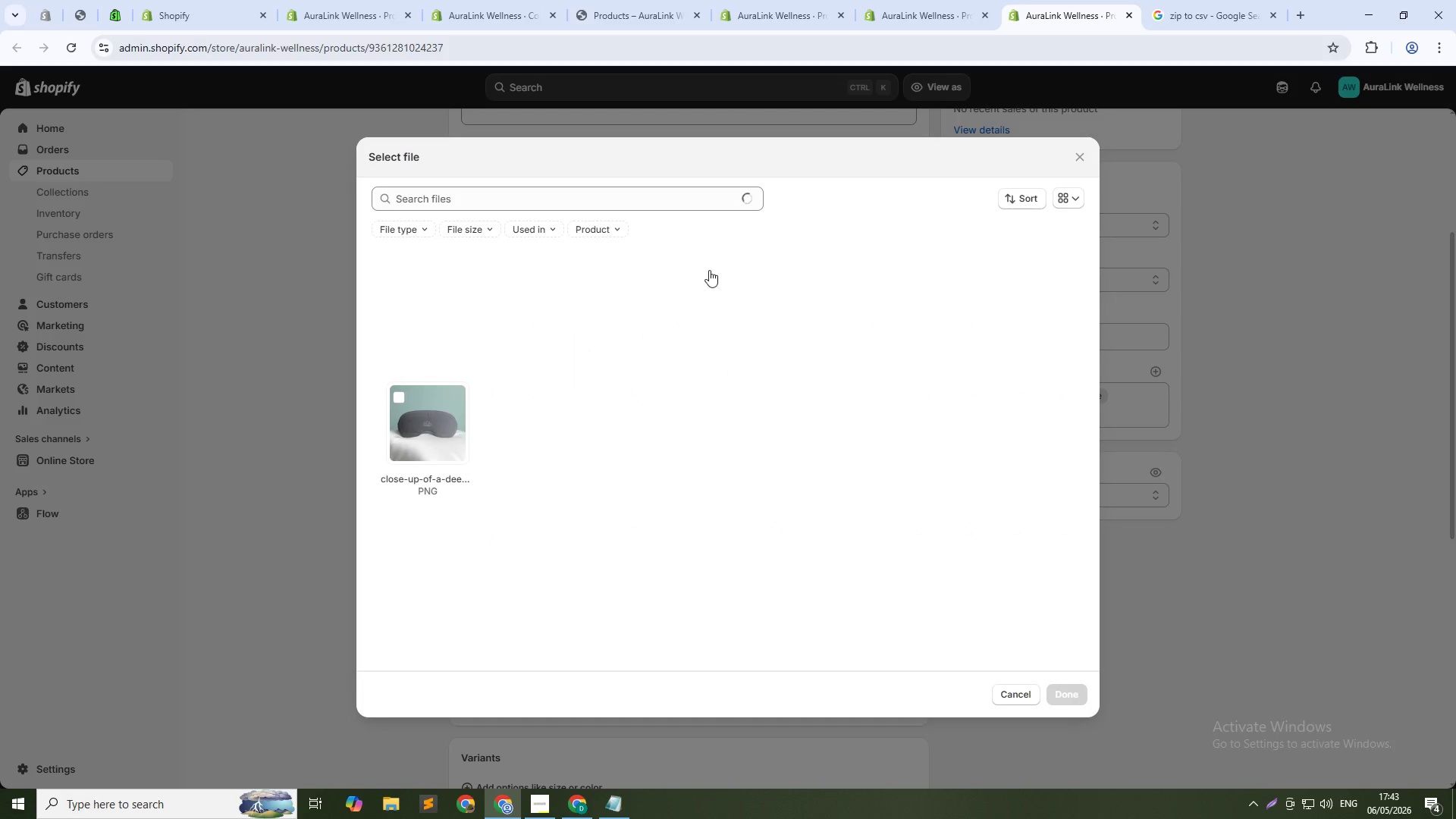 
mouse_move([728, 287])
 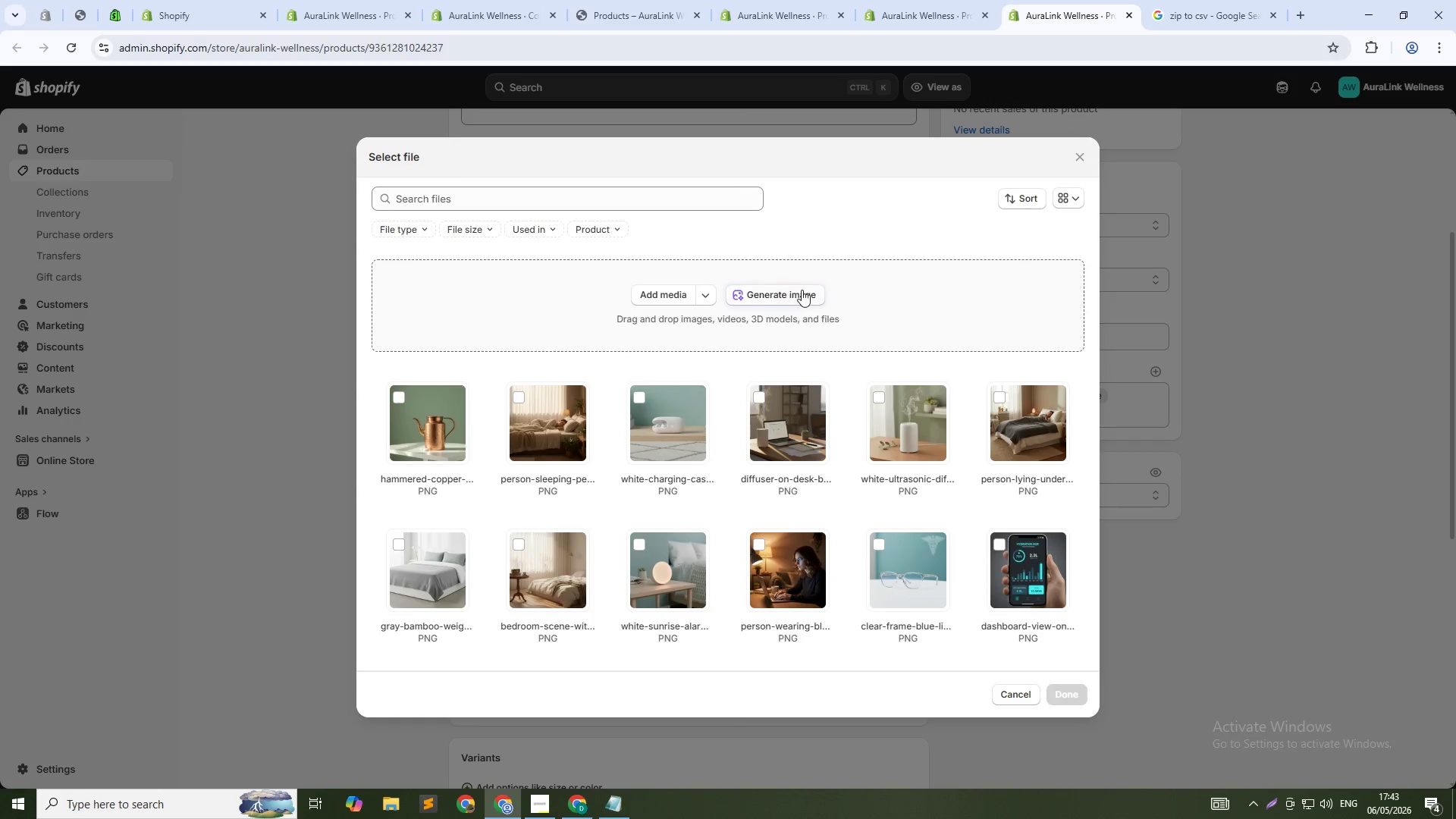 
left_click([801, 290])
 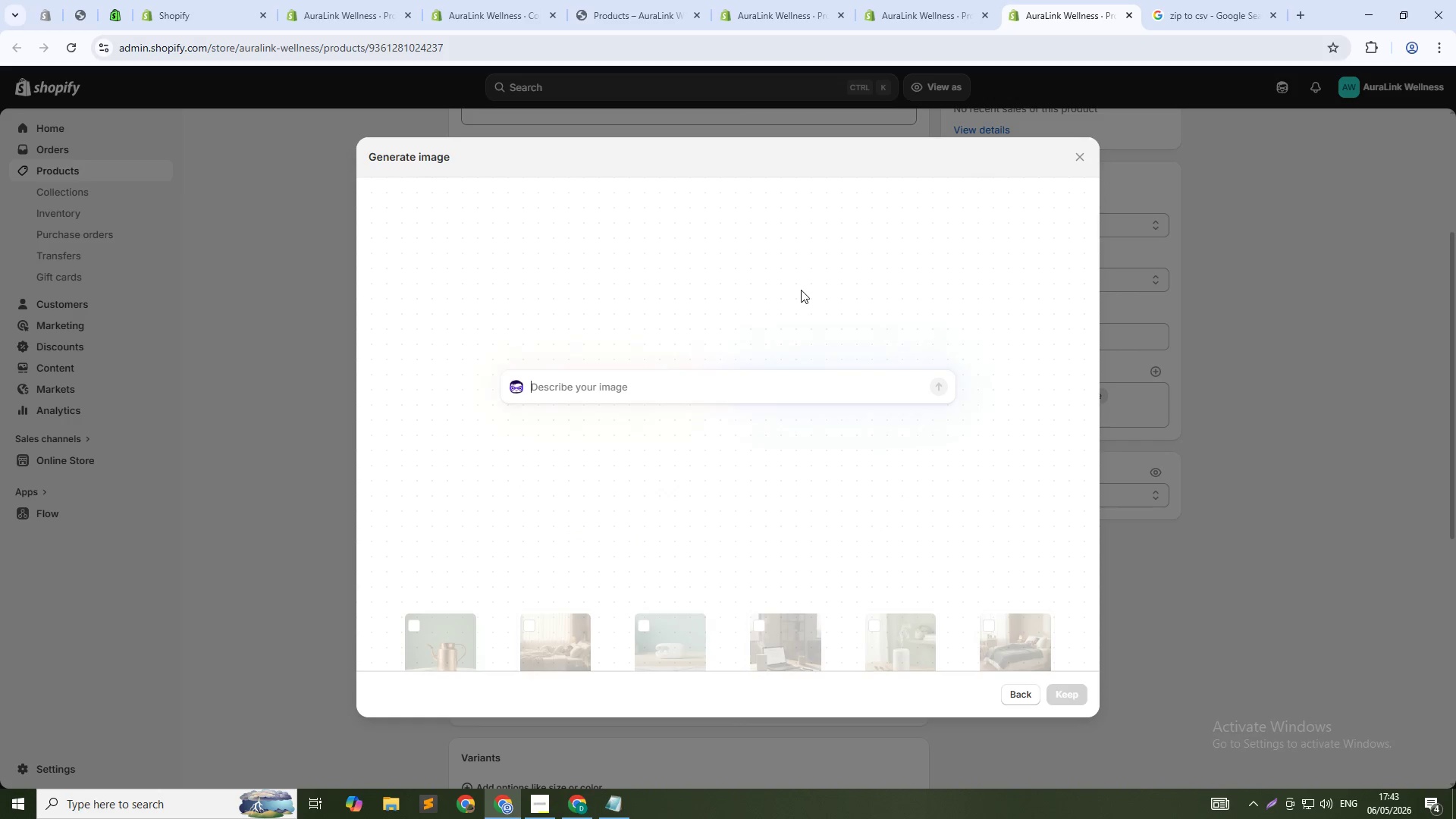 
type(Black adjustable posture brace on a clean white ba)
key(Backspace)
key(Backspace)
type(surface. Soft teal background. Medical-grade aesthetic. 1:1 square)
 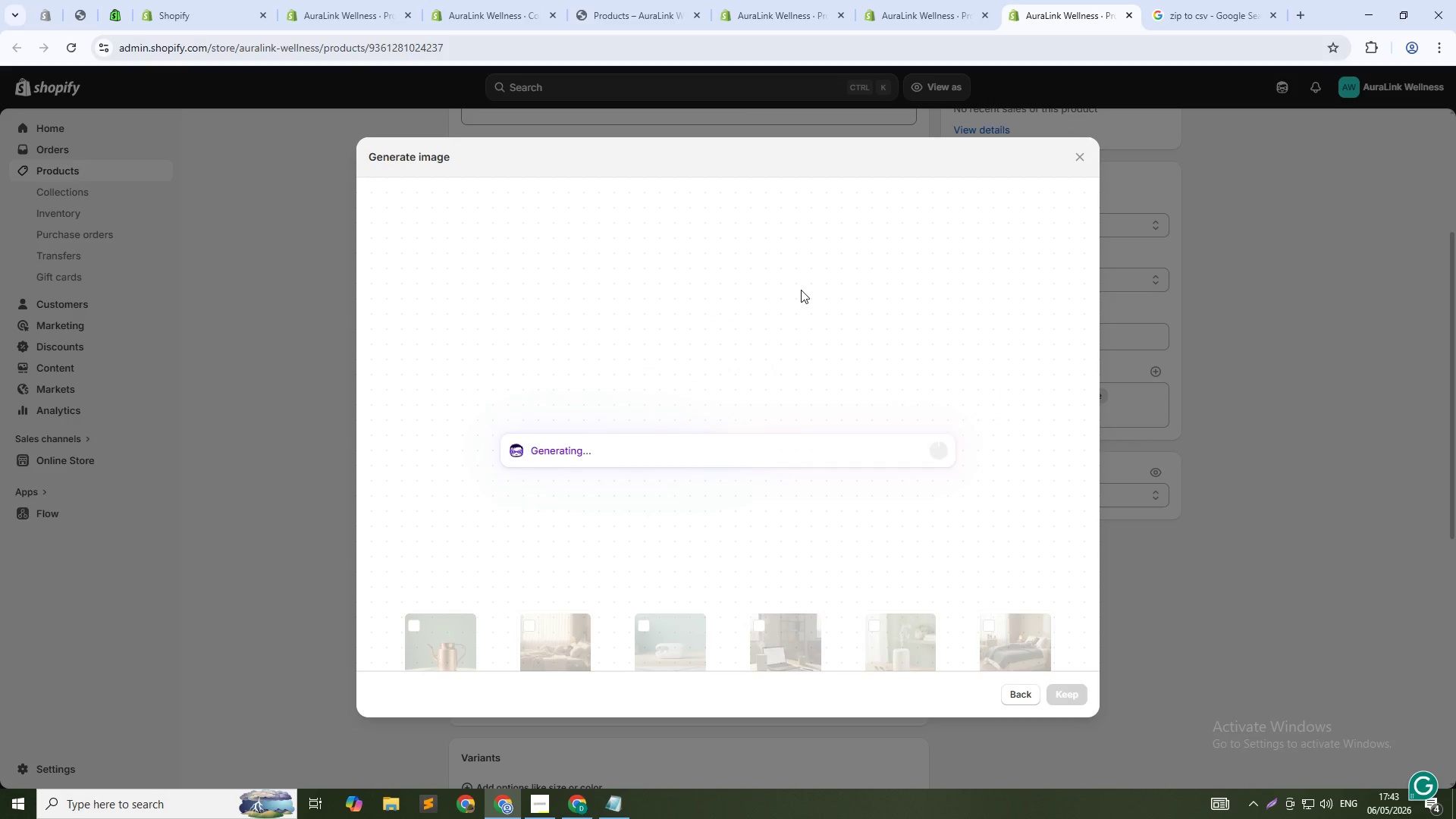 
 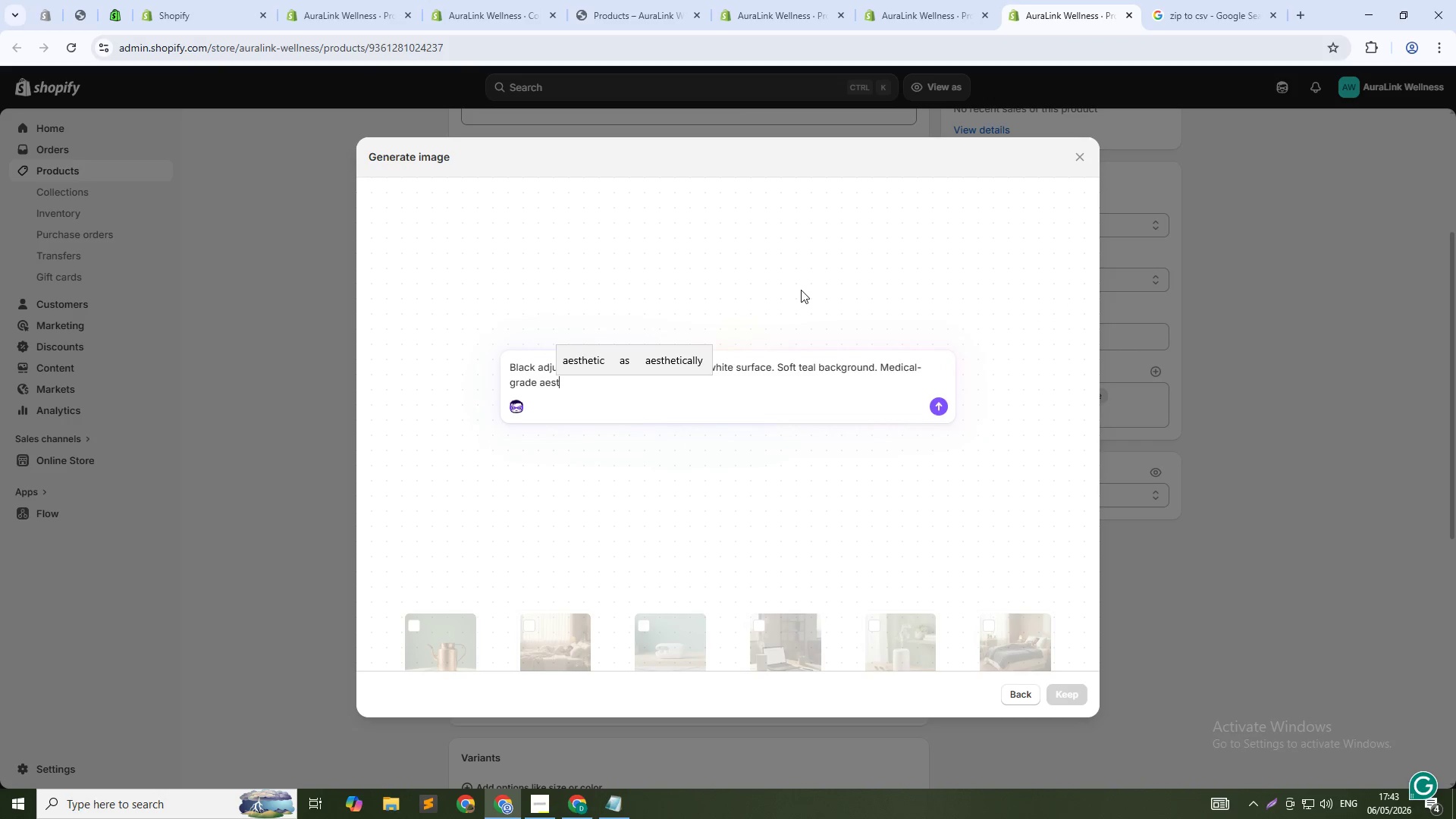 
key(Enter)
 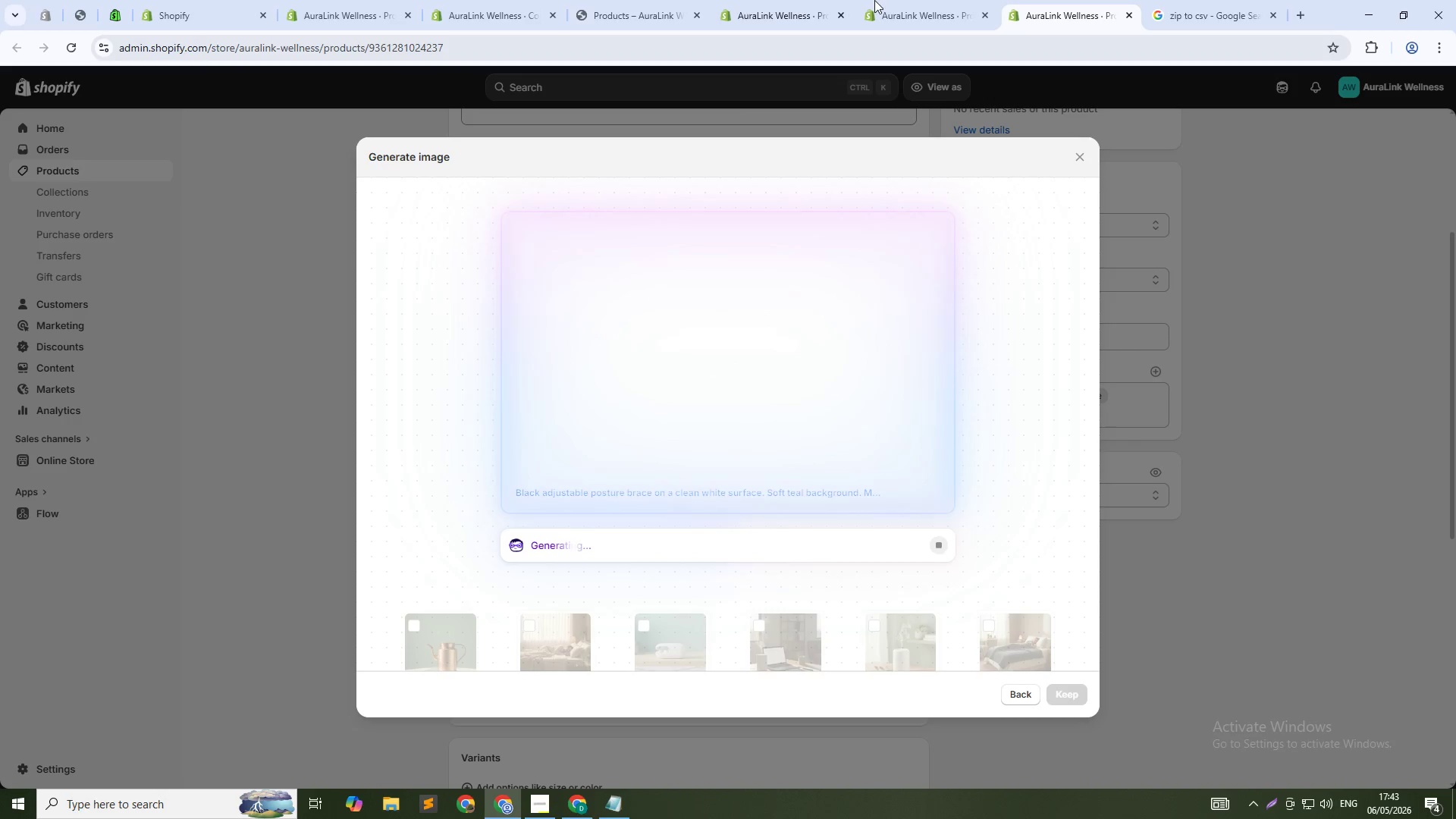 
left_click([884, 0])
 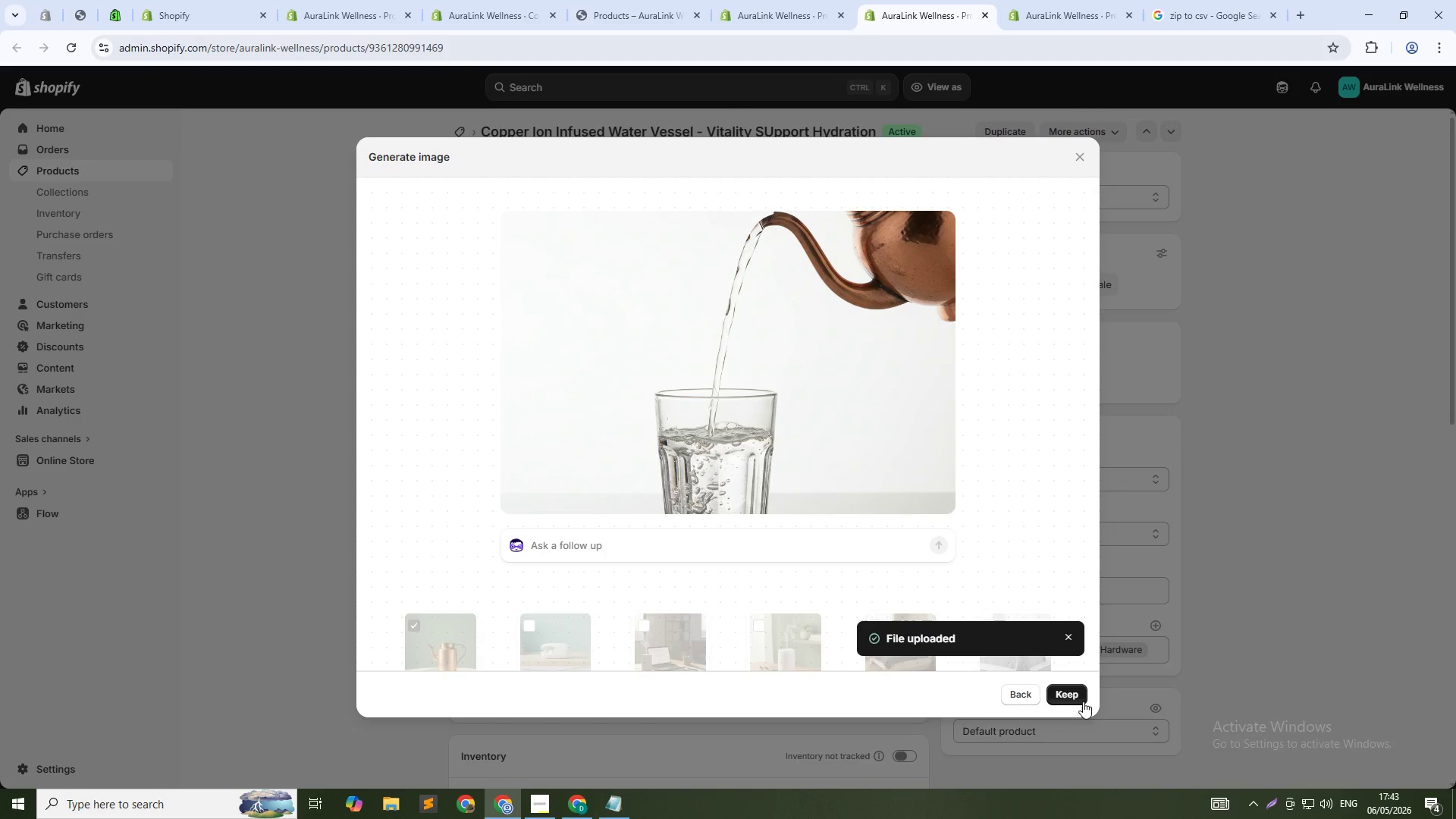 
left_click([1074, 698])
 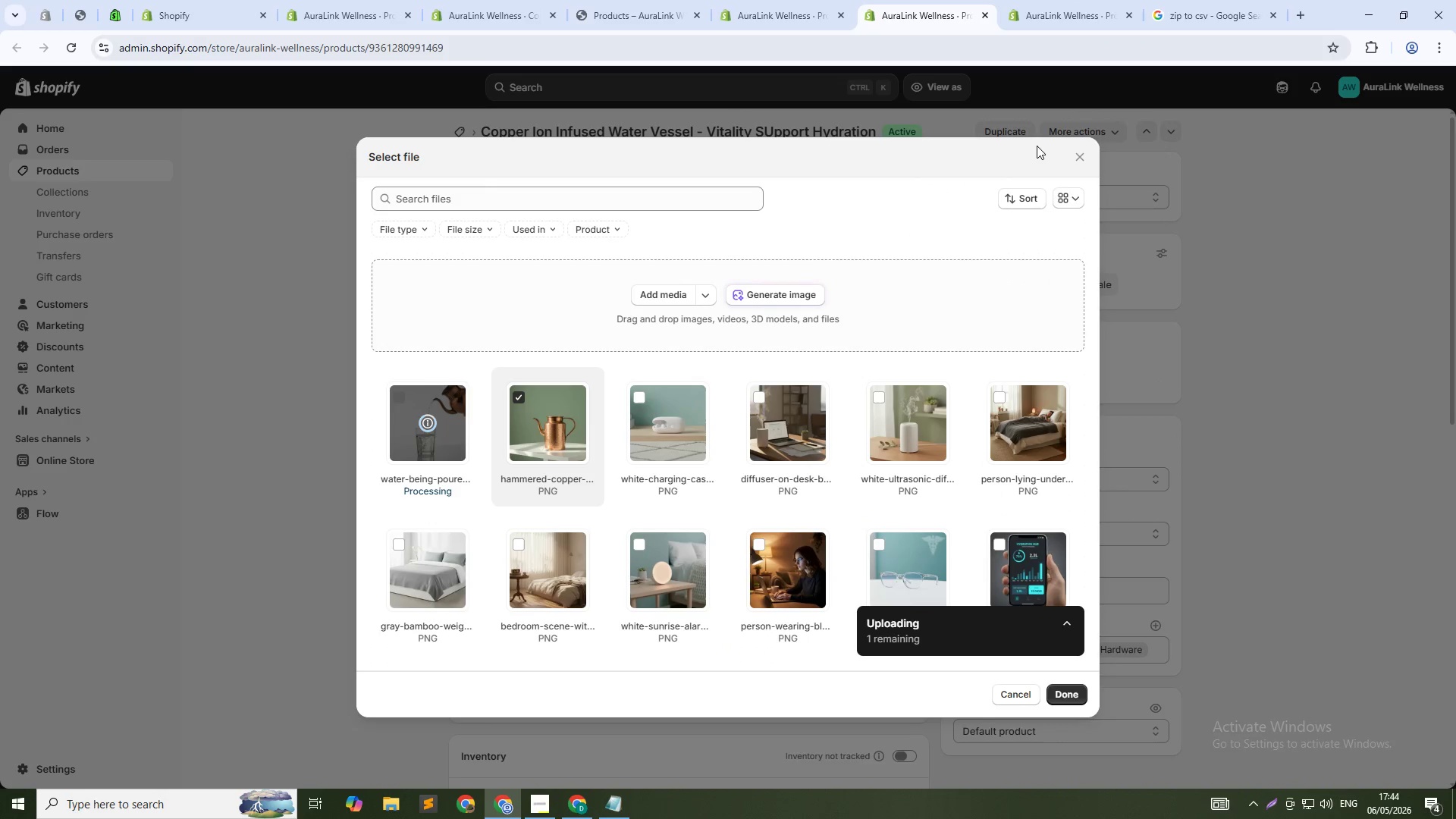 
wait(8.18)
 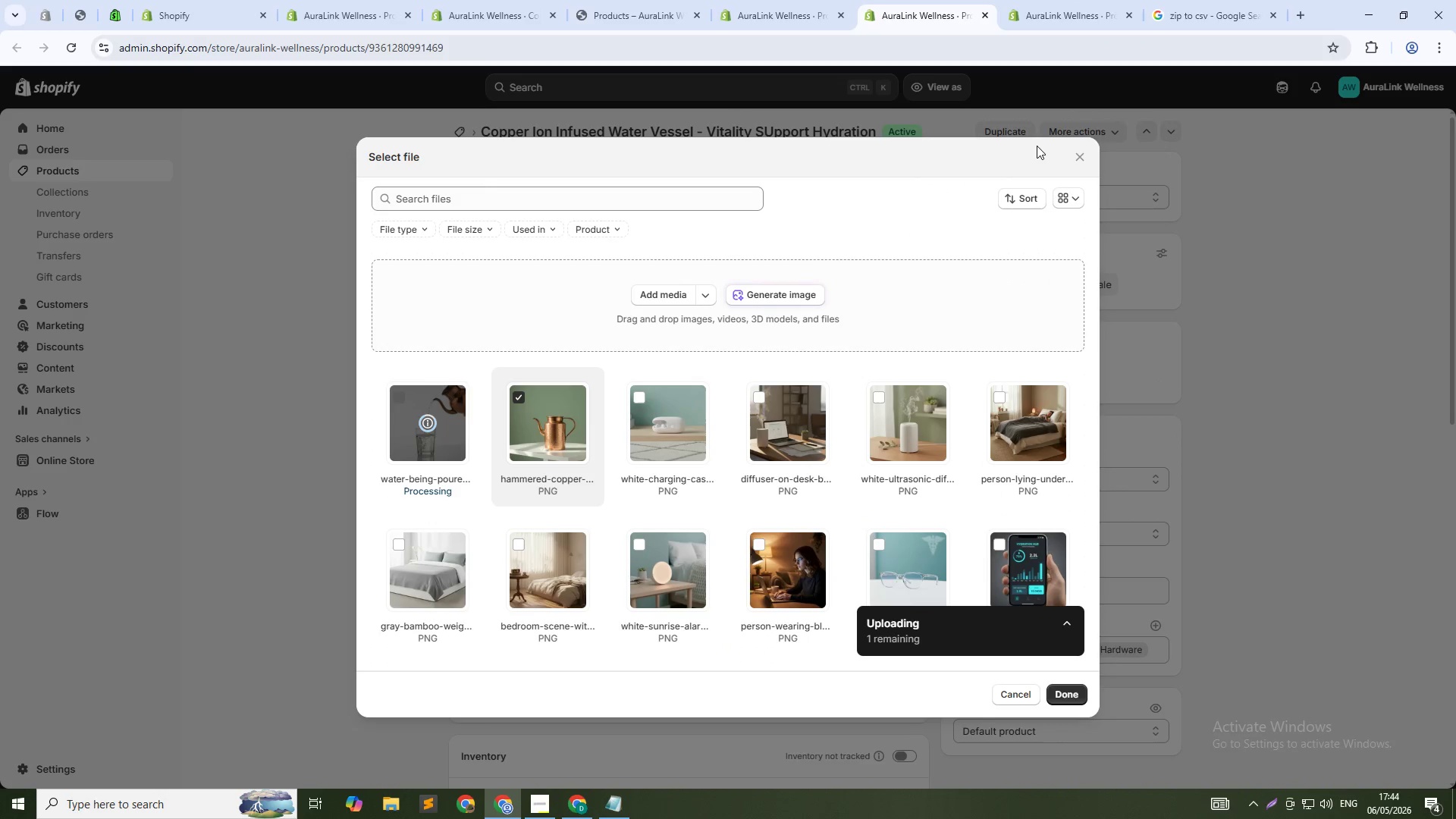 
mouse_move([1024, 387])
 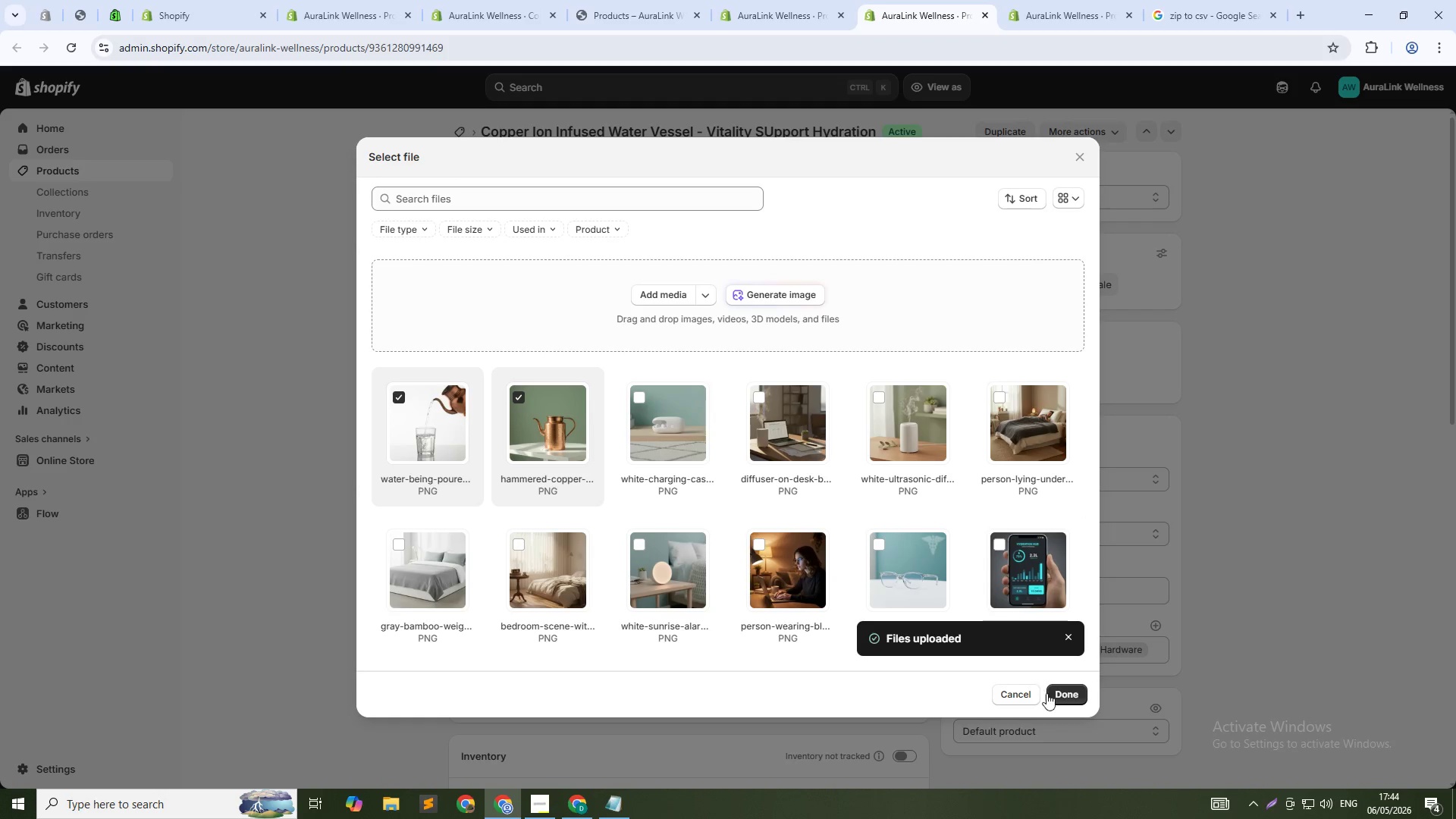 
left_click([1059, 697])
 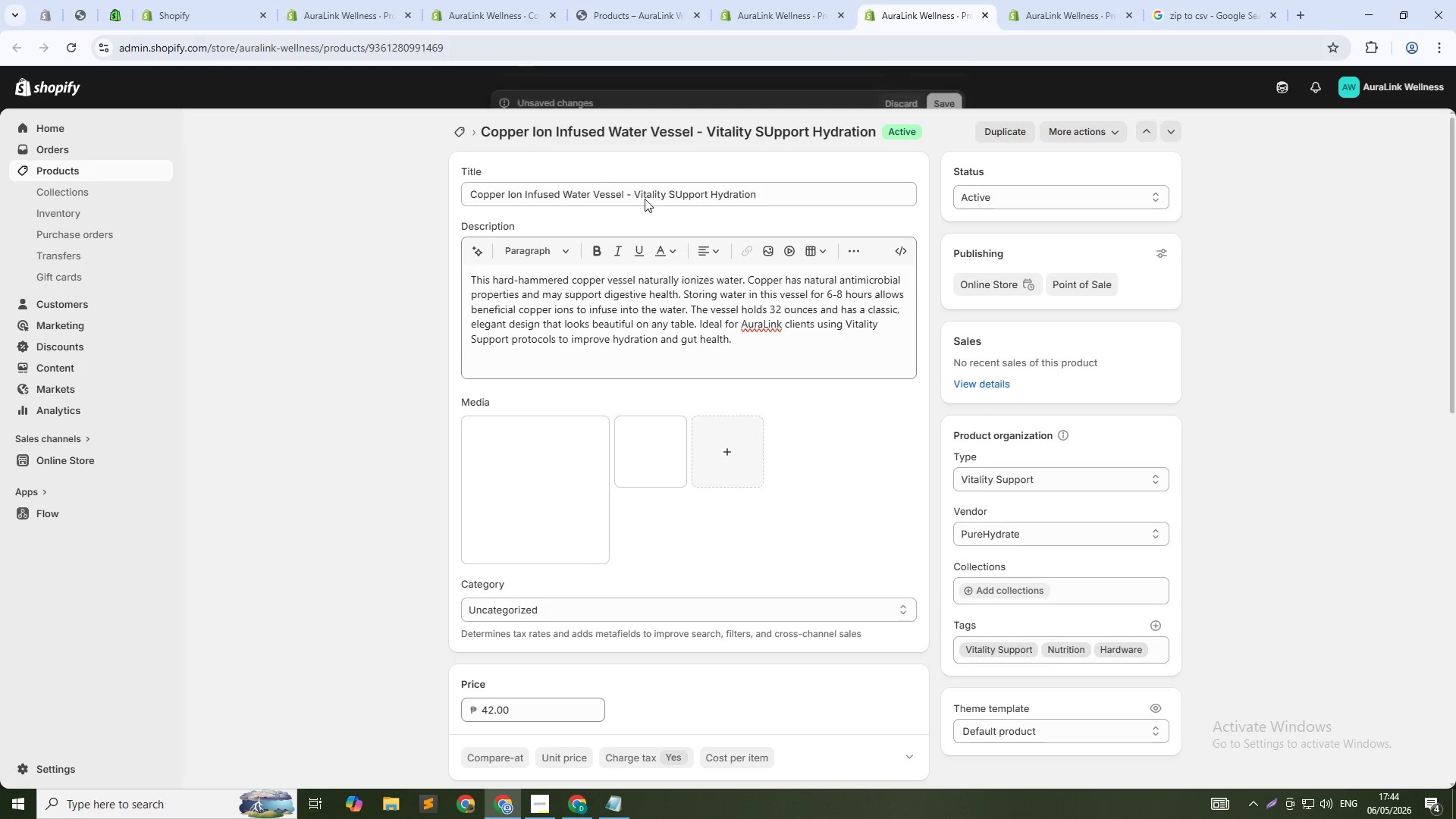 
left_click([684, 196])
 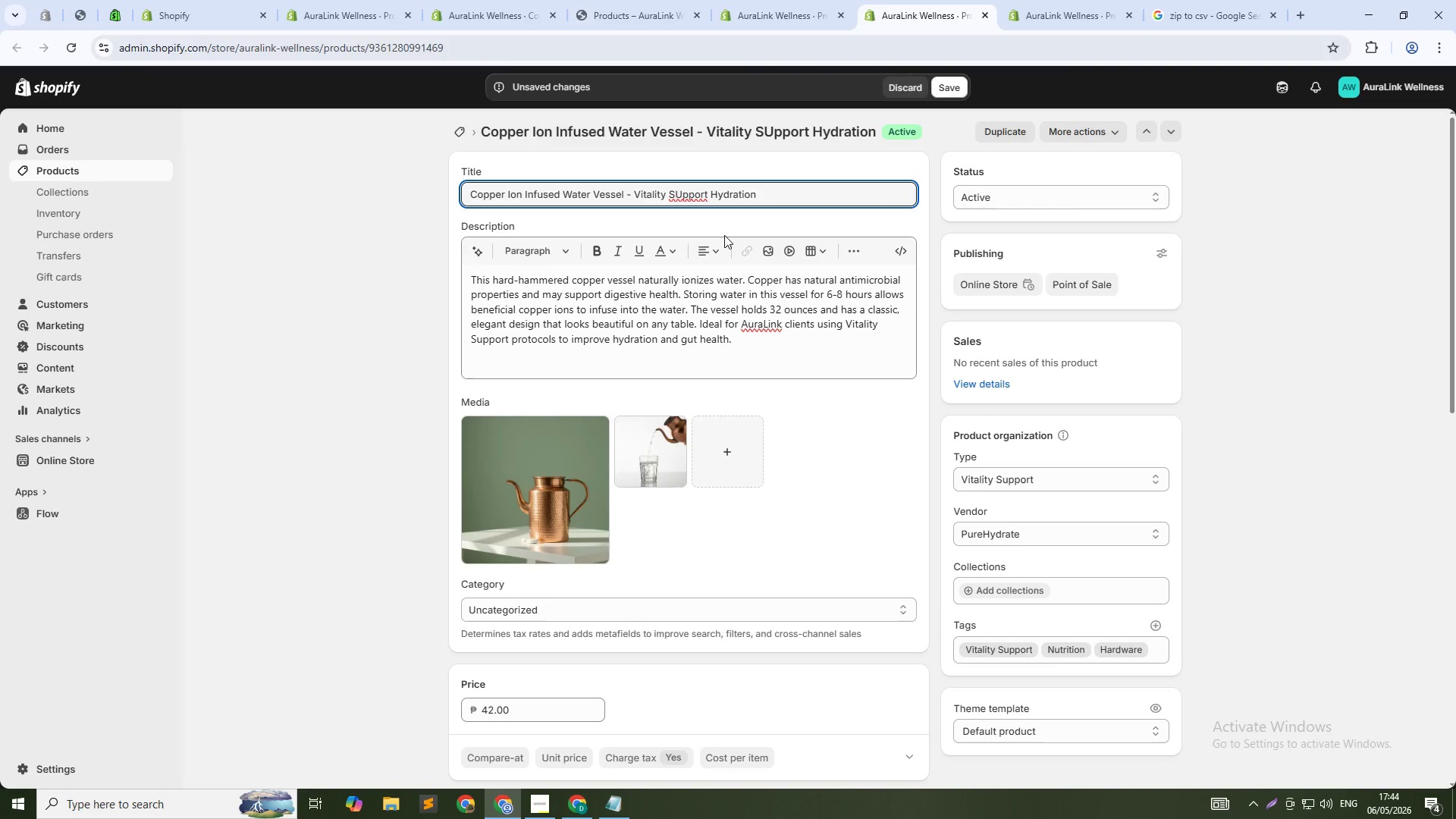 
key(Backspace)
 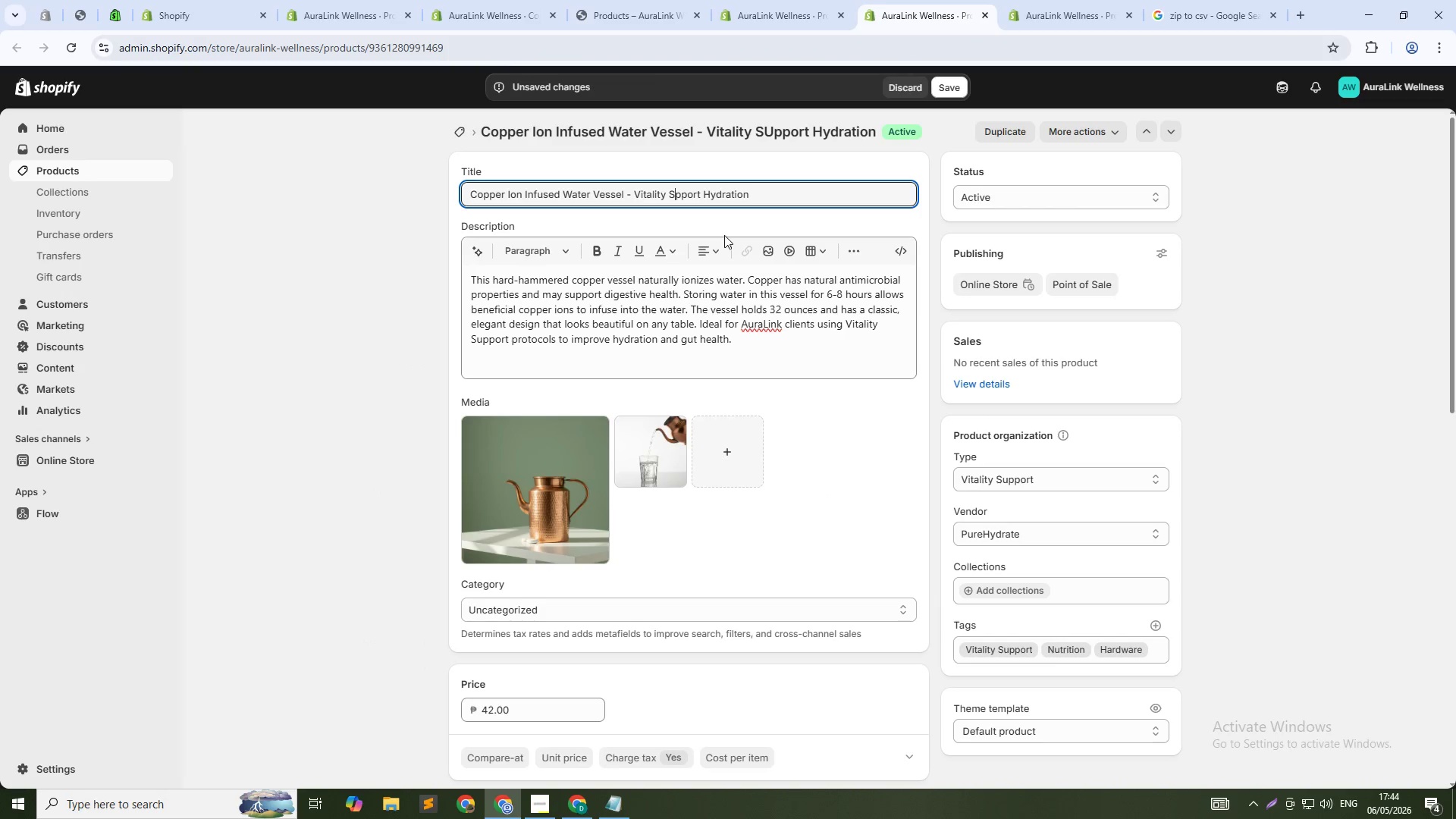 
key(U)
 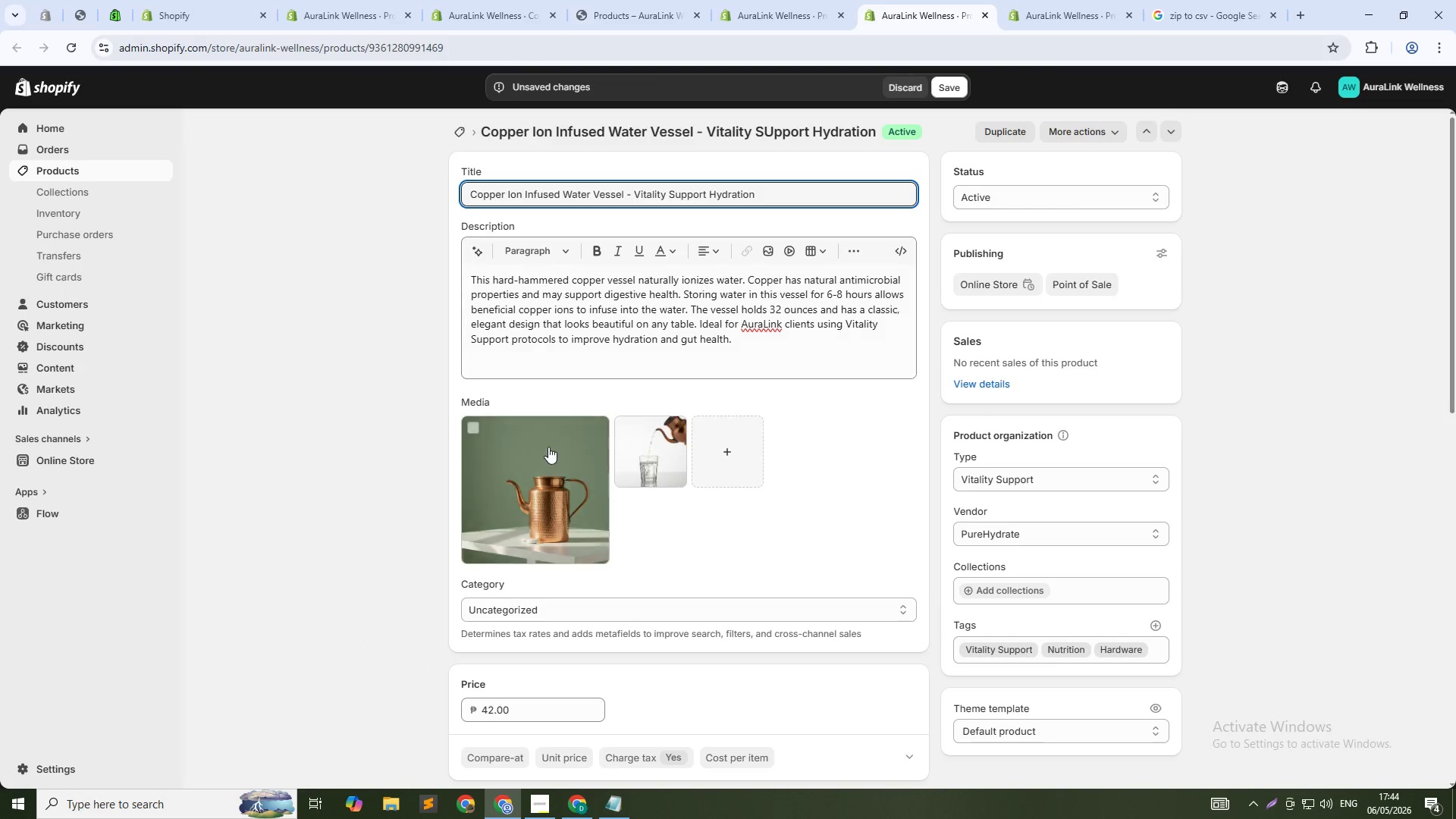 
left_click([547, 449])
 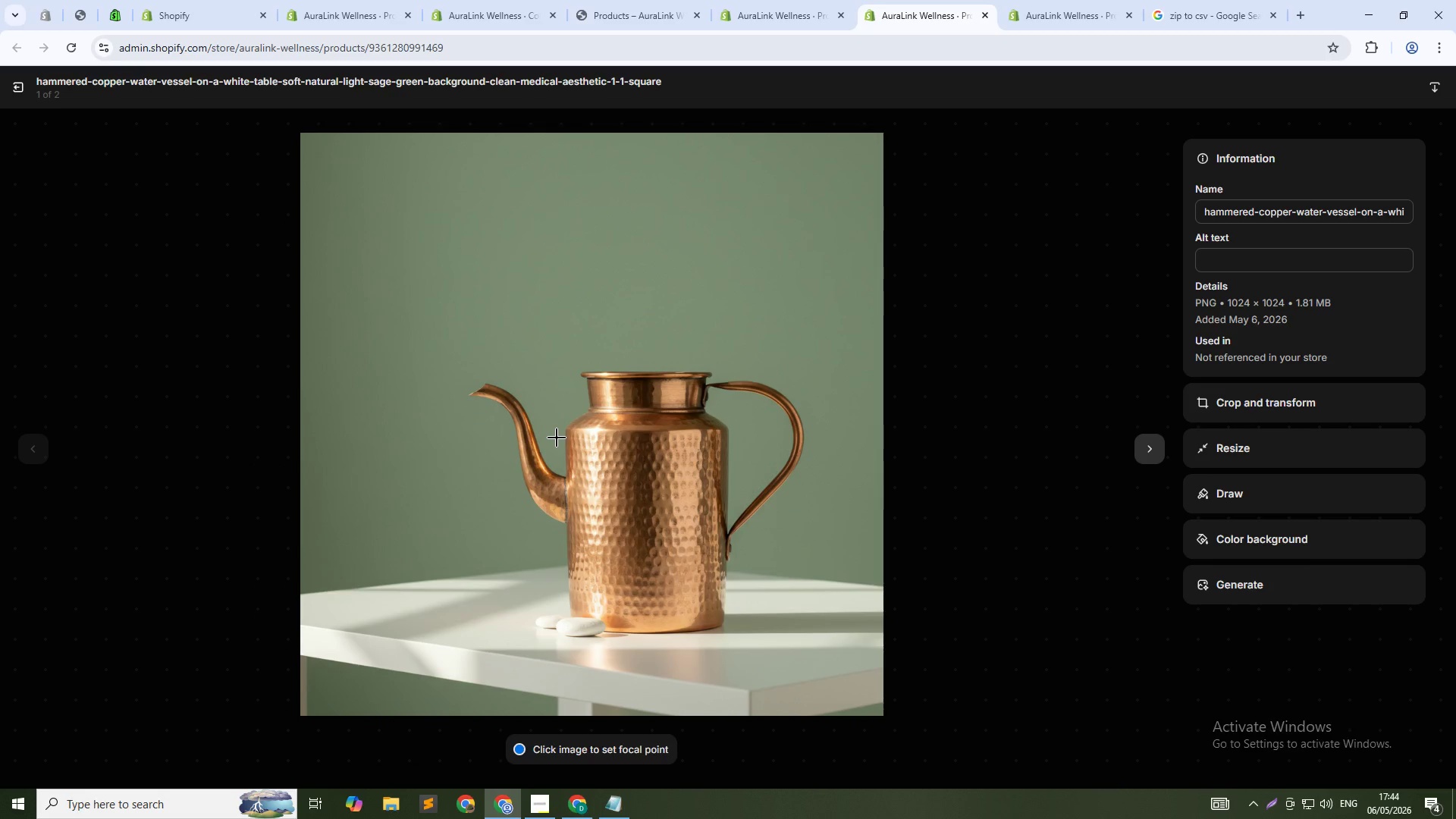 
wait(5.28)
 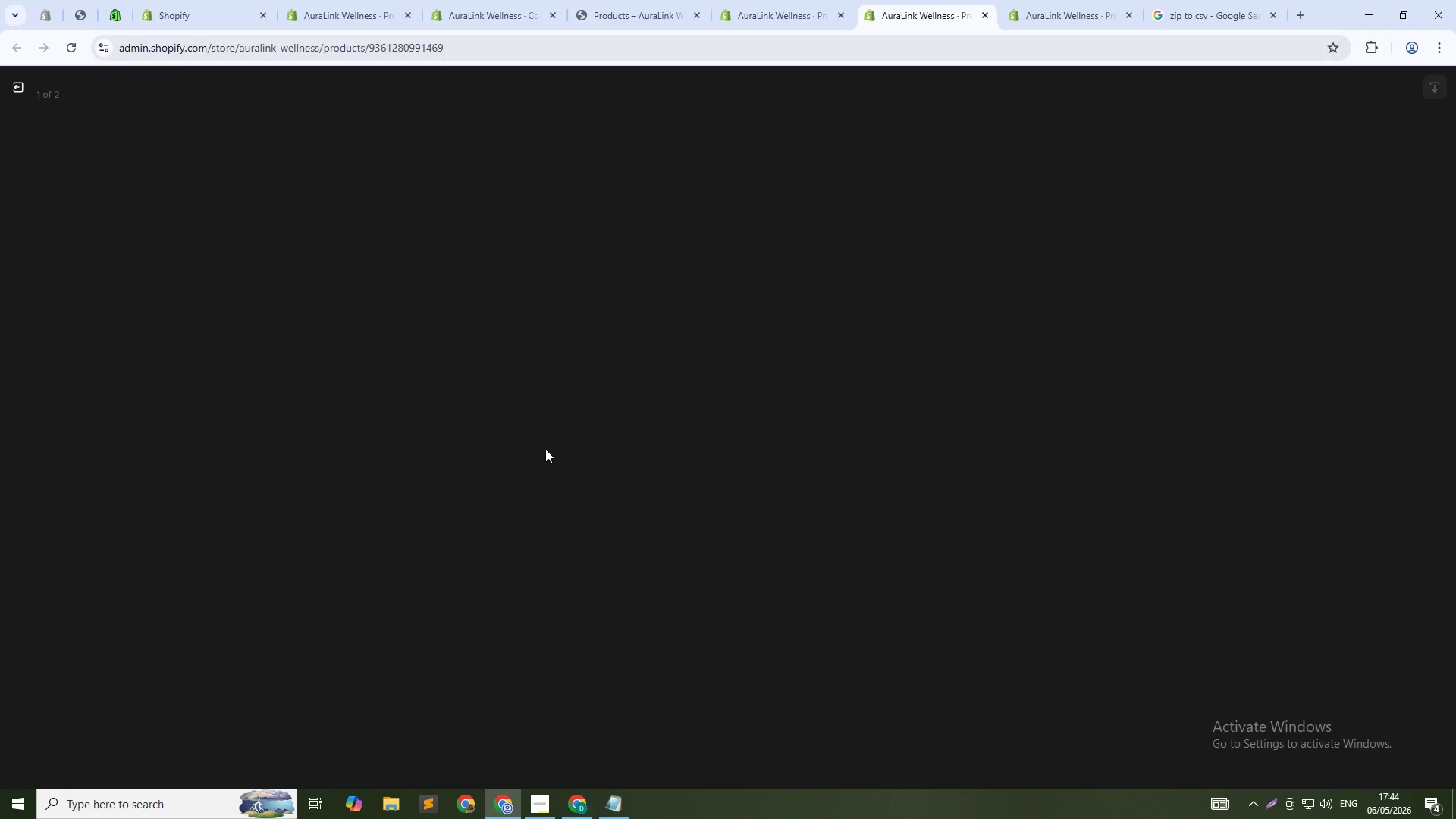 
left_click([1206, 253])
 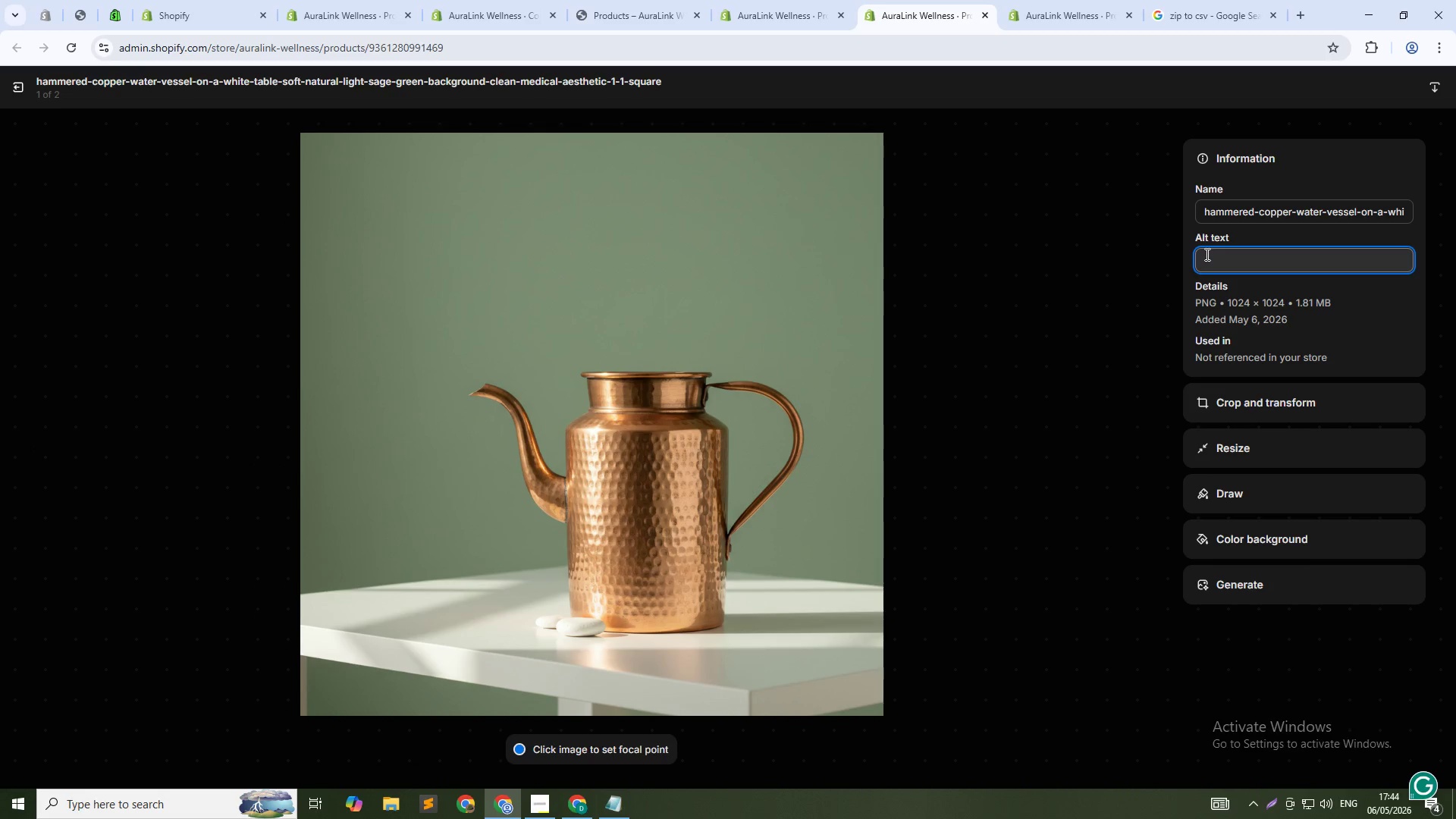 
type(Copper ion infused vessel)
key(Backspace)
key(Backspace)
key(Backspace)
key(Backspace)
key(Backspace)
key(Backspace)
type(water vessel for hydration - Vitality s)
key(Backspace)
type(Support wellness tool)
 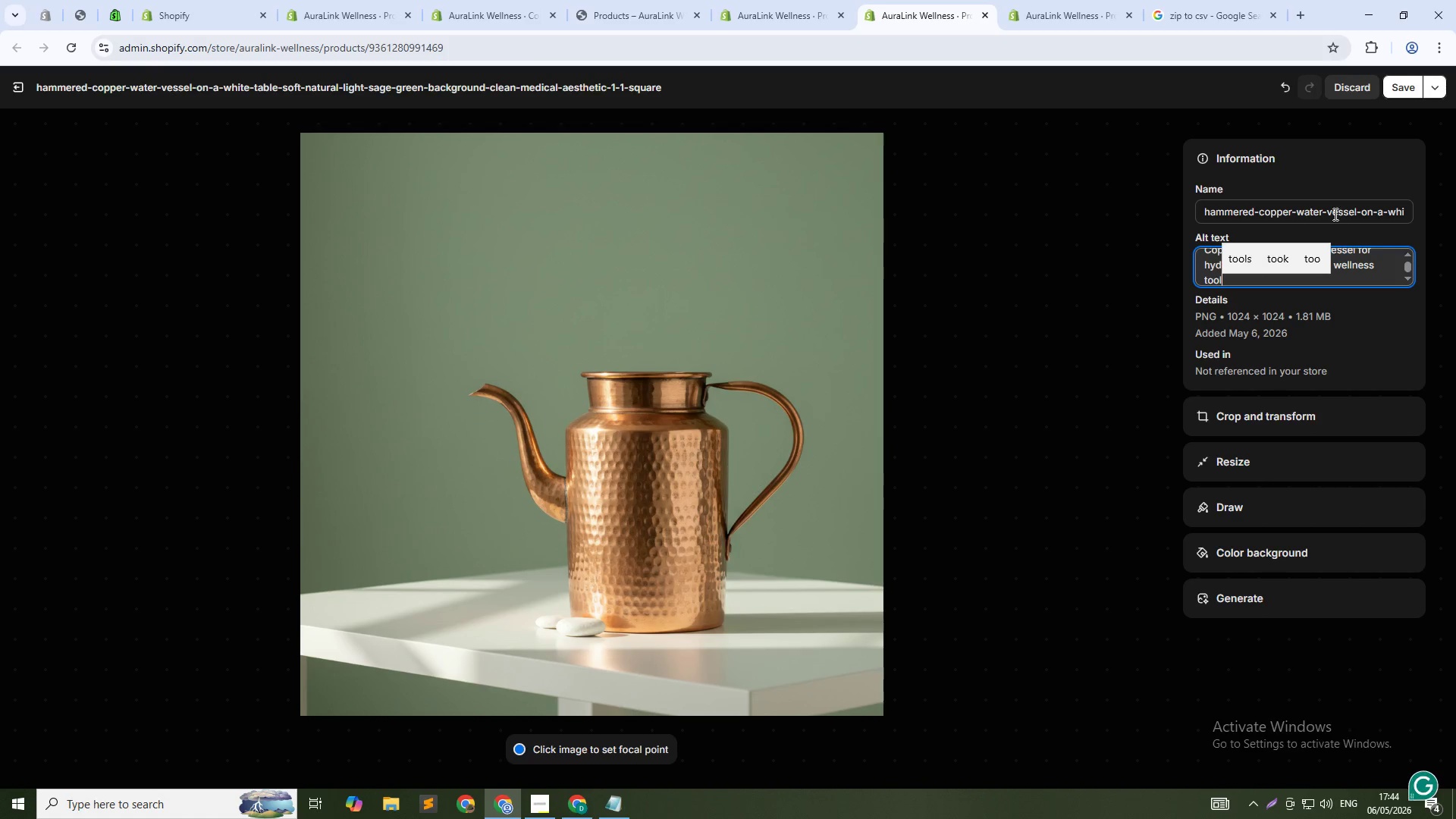 
left_click([1402, 91])
 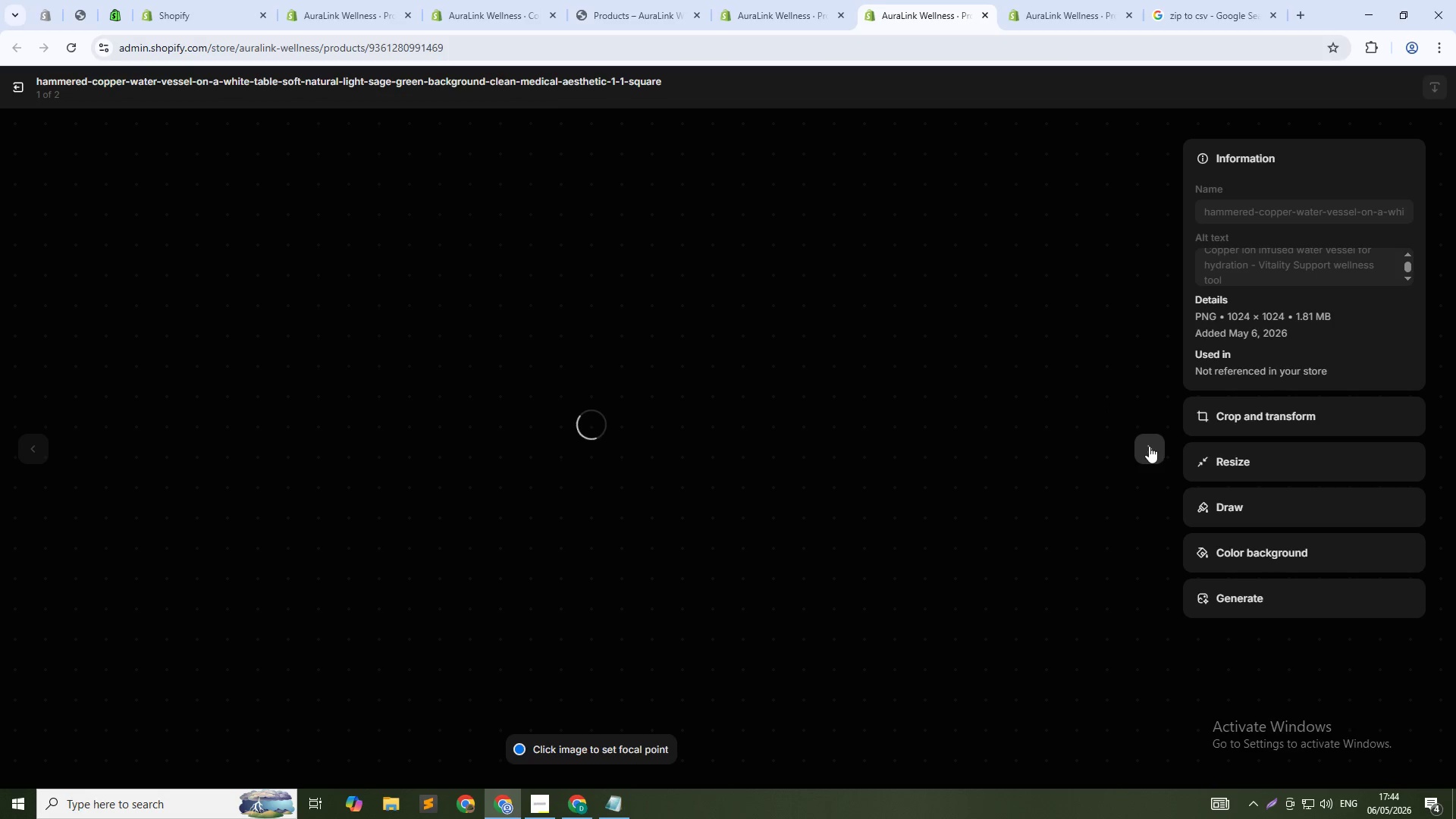 
left_click([1150, 447])
 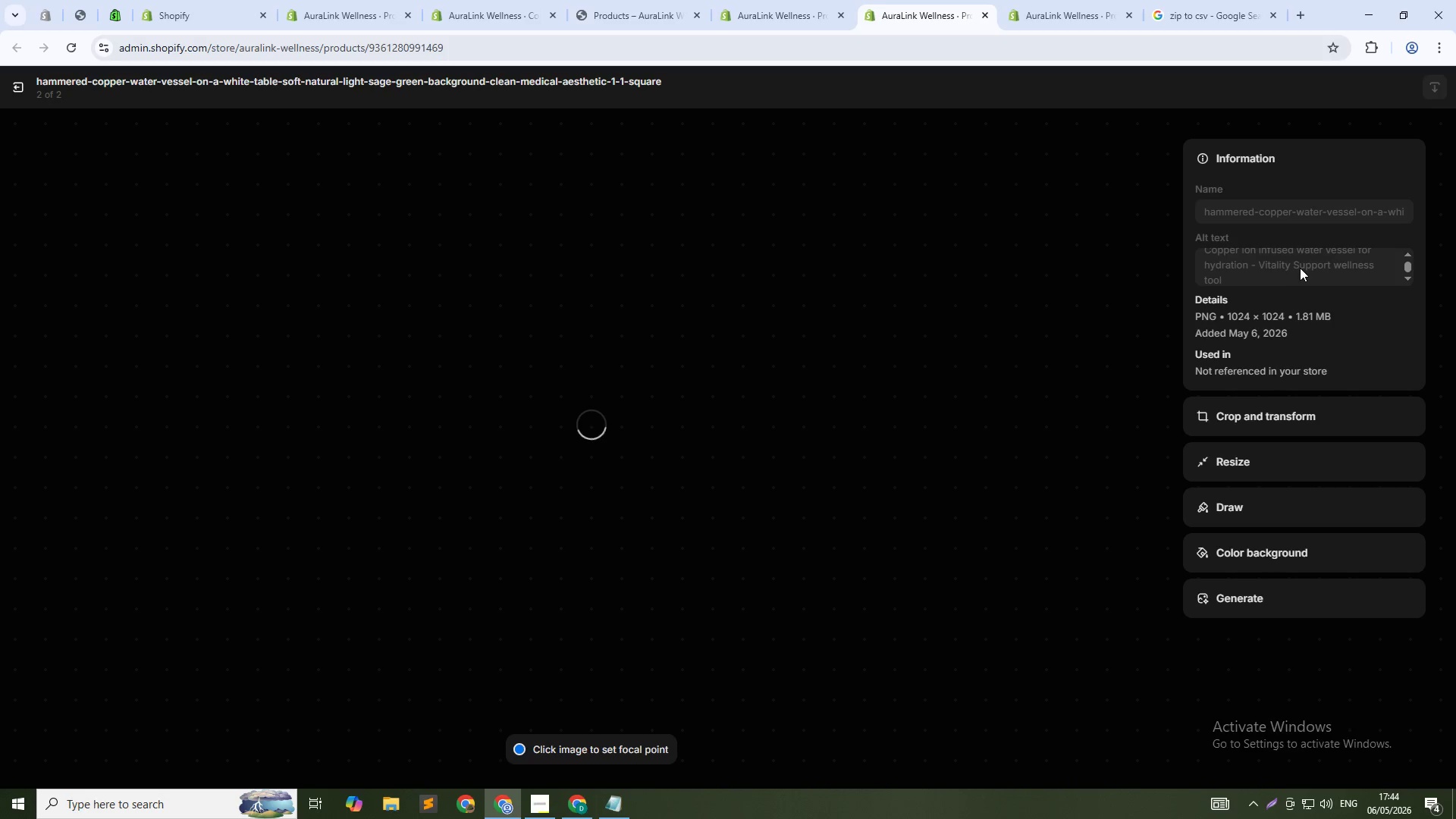 
left_click([1303, 262])
 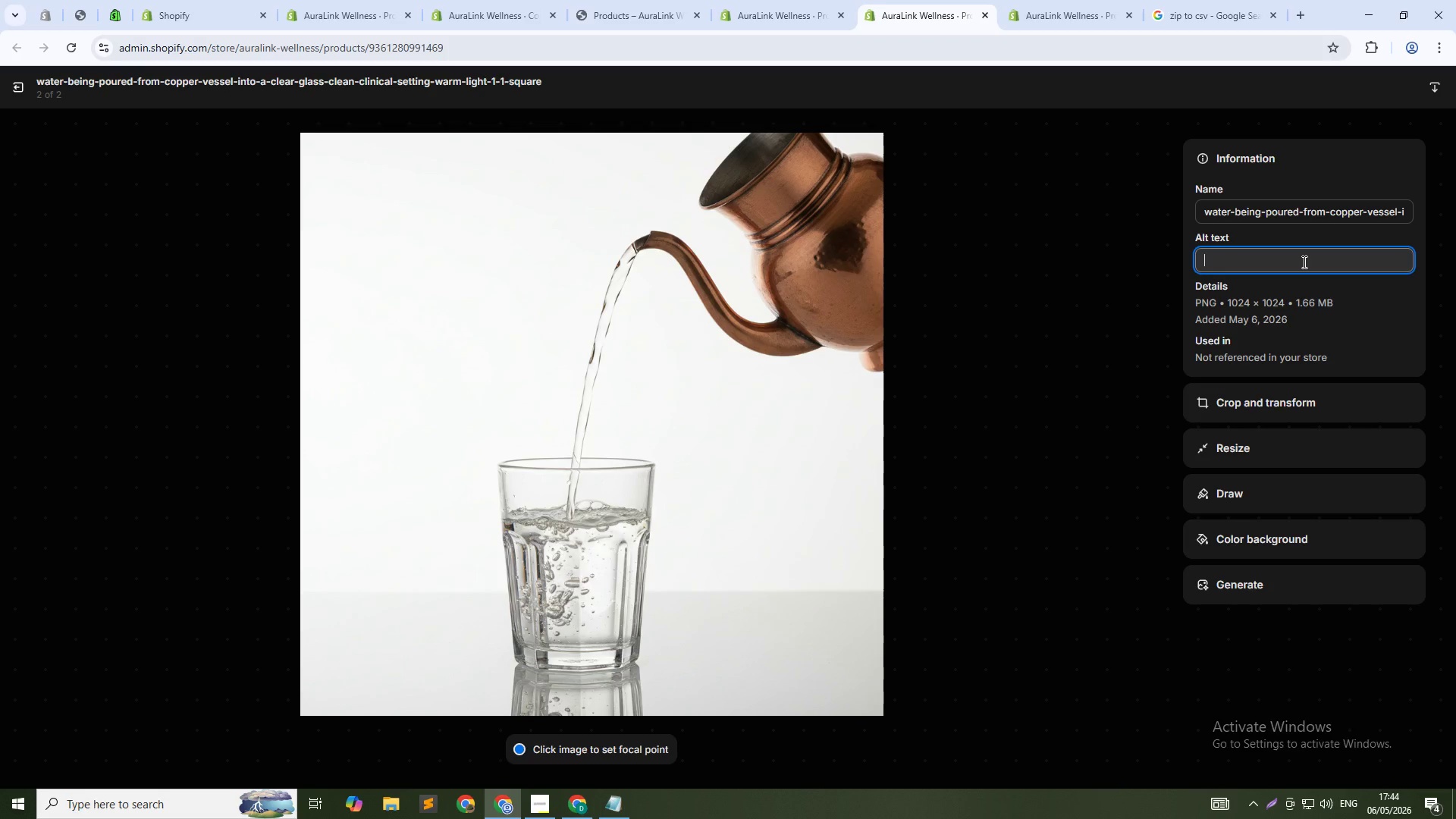 
type(Pouring ionized water from copper vessel - supporting digestive health and hydration)
 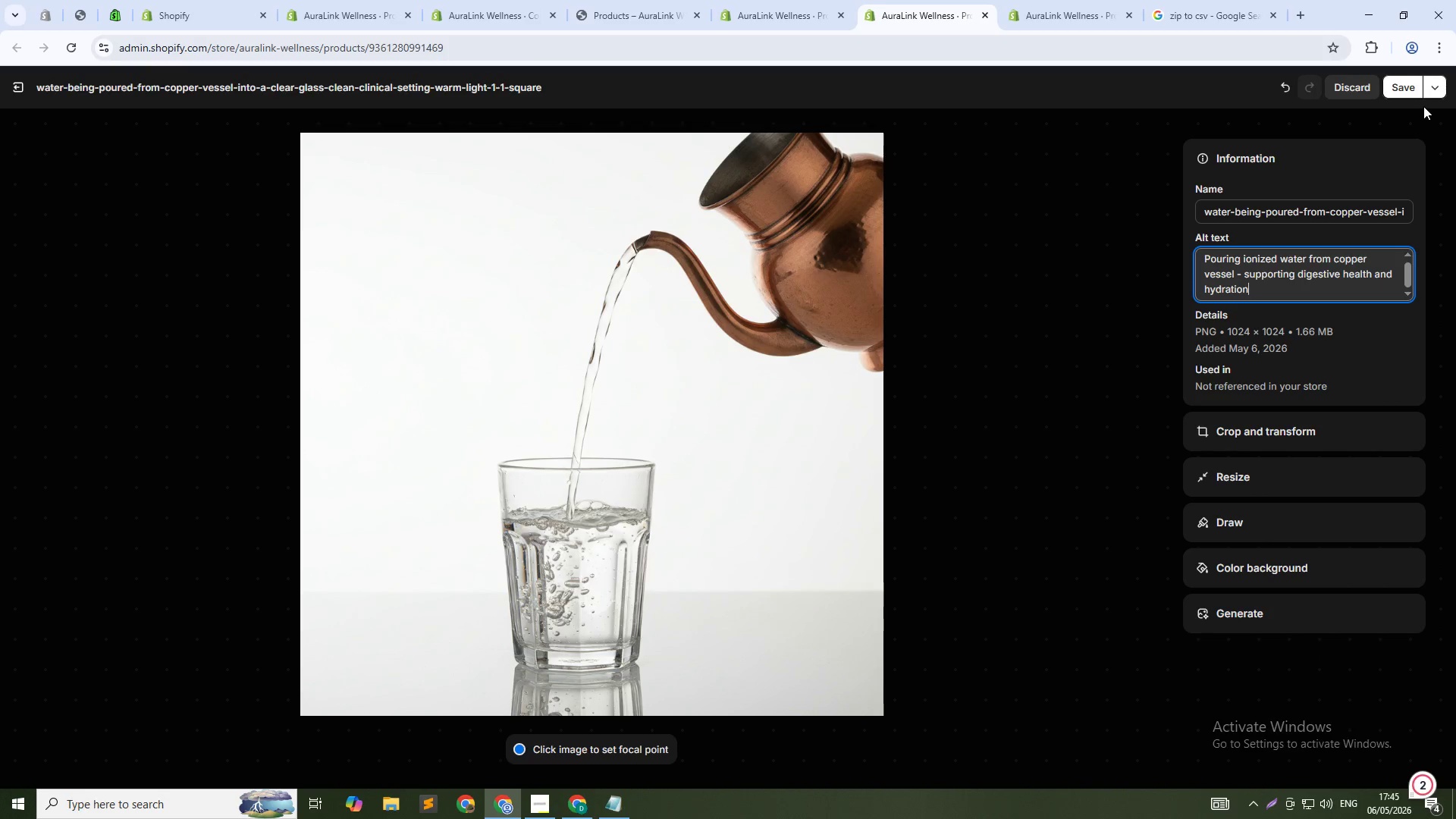 
left_click([1407, 89])
 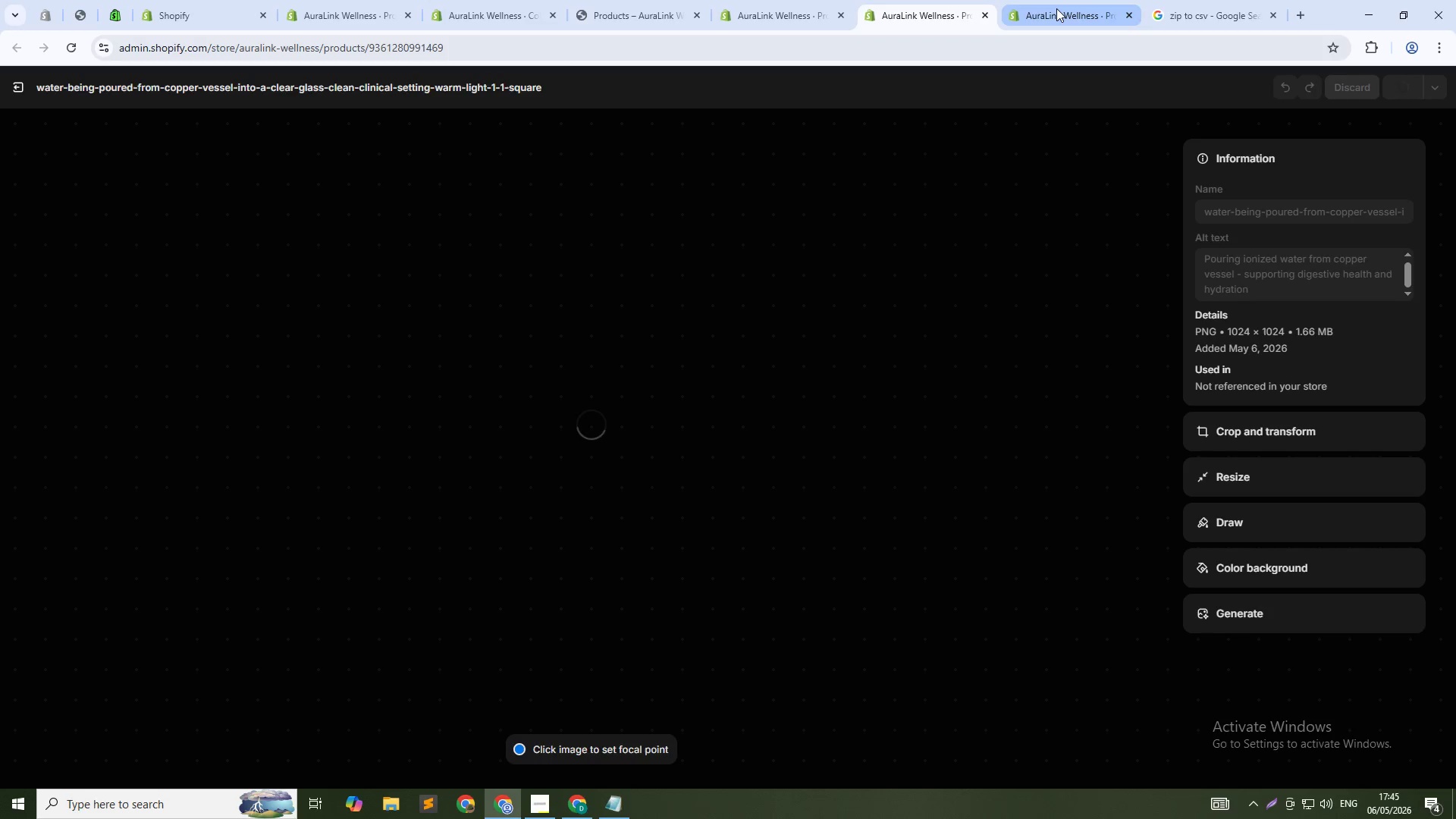 
left_click([1056, 8])
 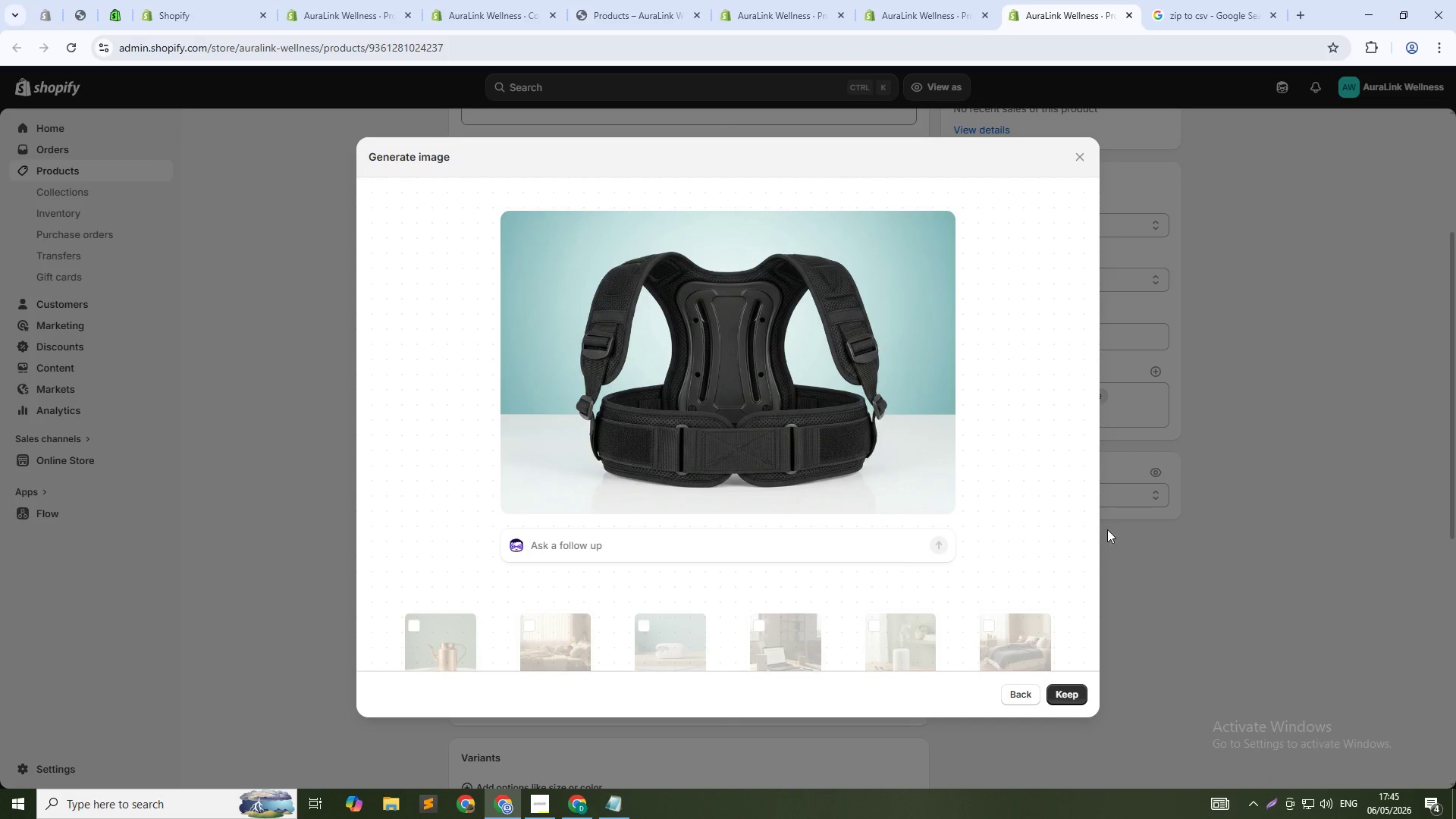 
left_click([1076, 694])
 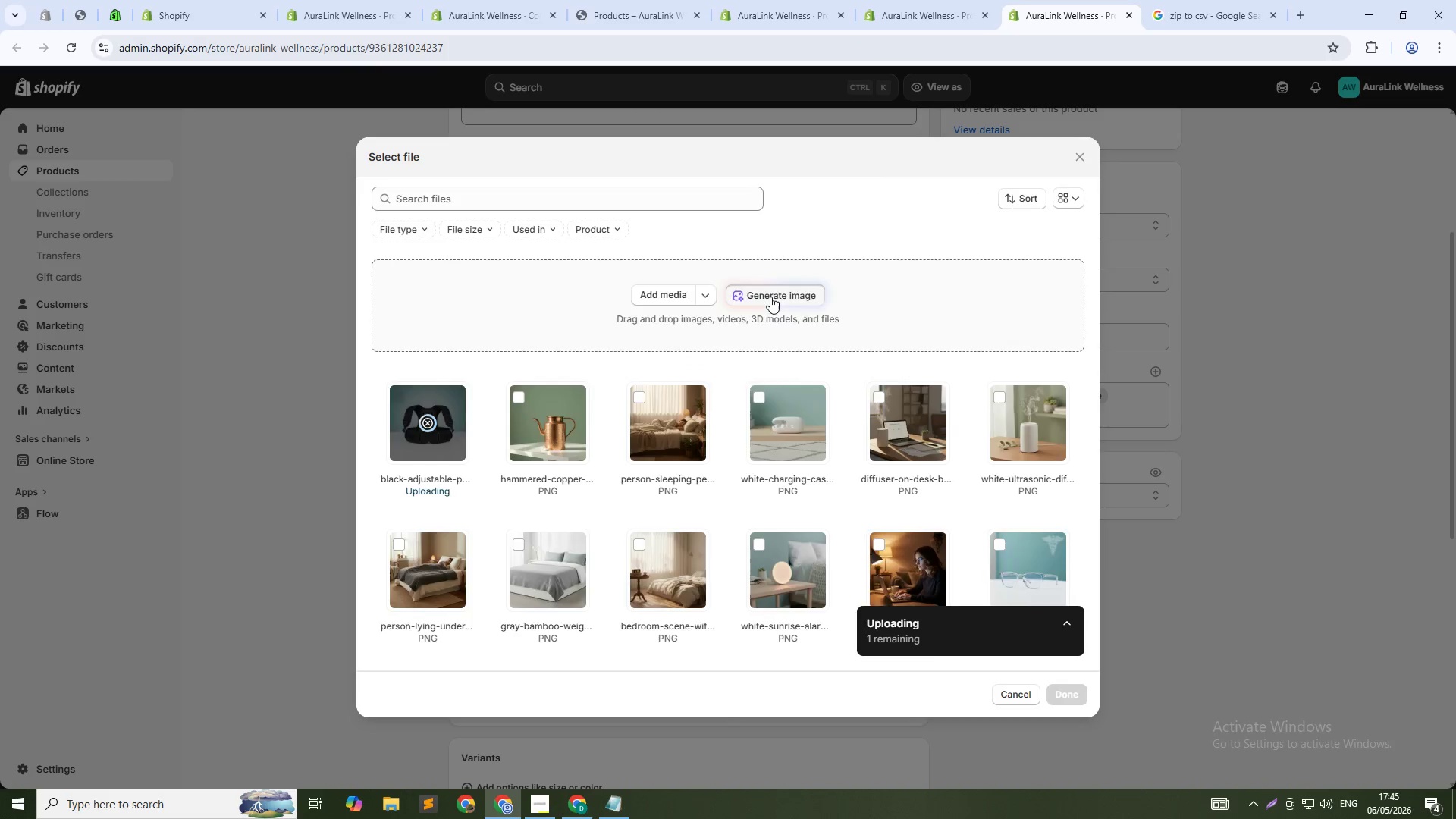 
type(Person wearing posture brace under a shirt, working at a desk. Proper upright posture. Side angle view. 1:! square.)
 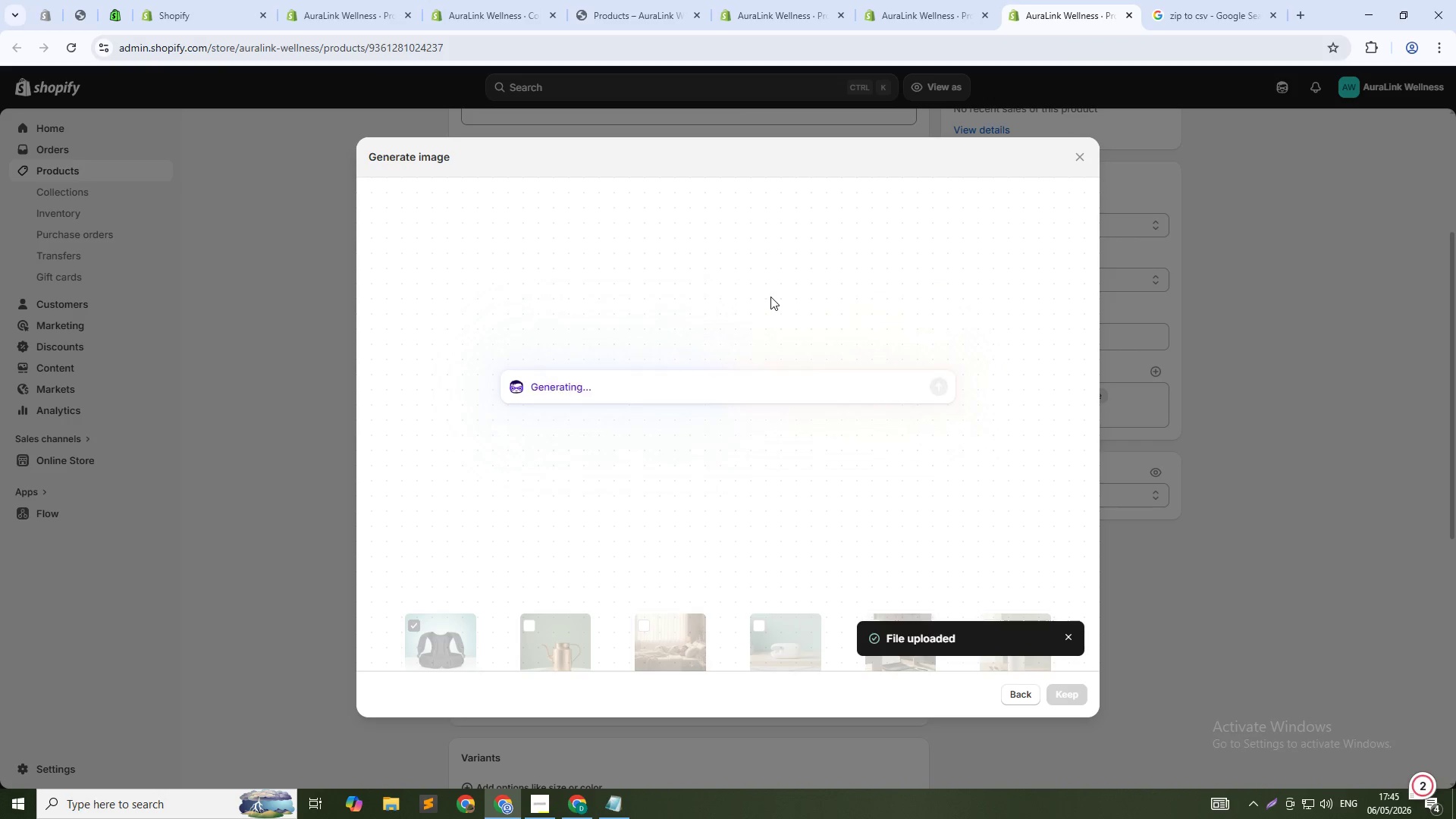 
 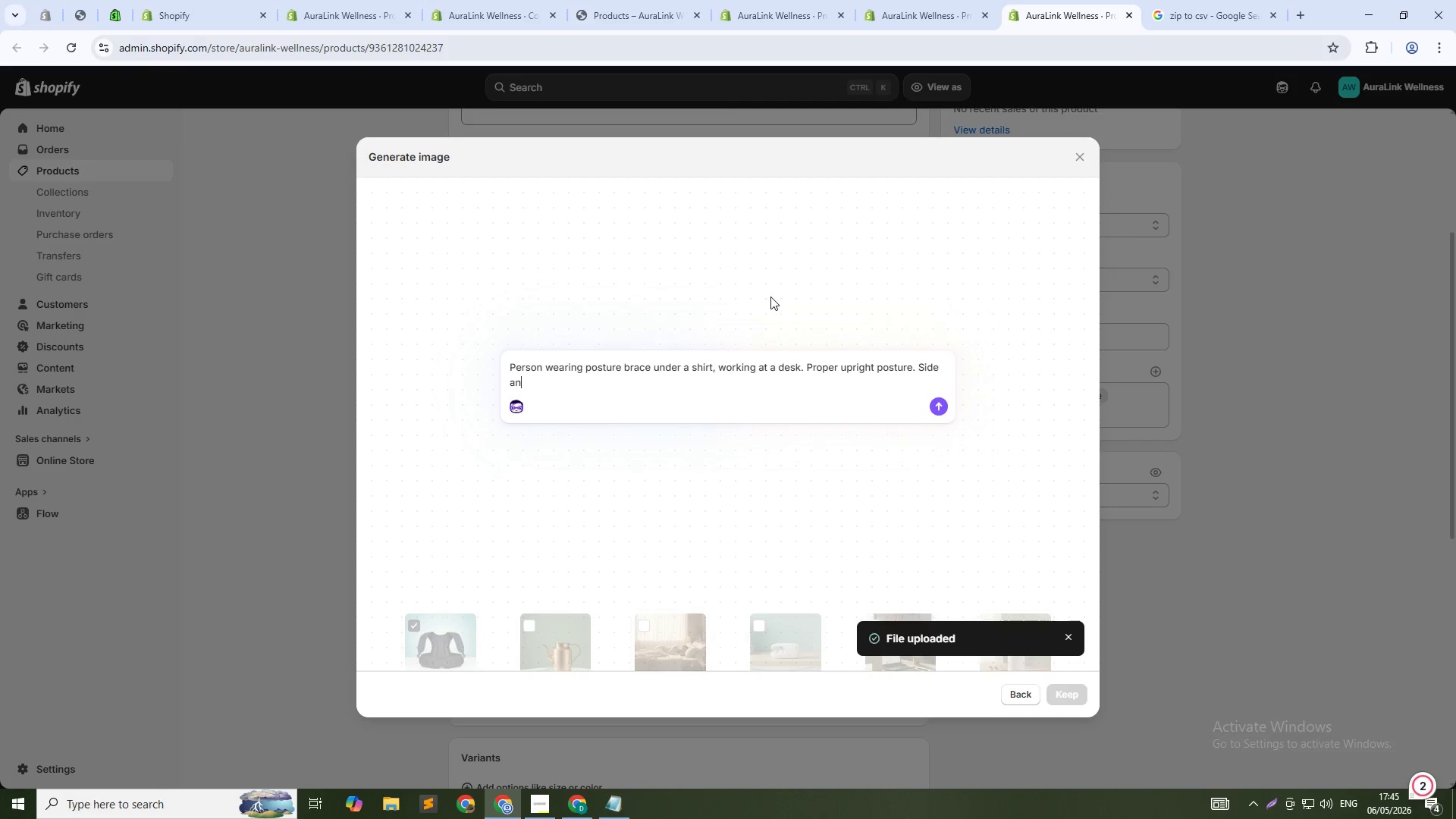 
key(Enter)
 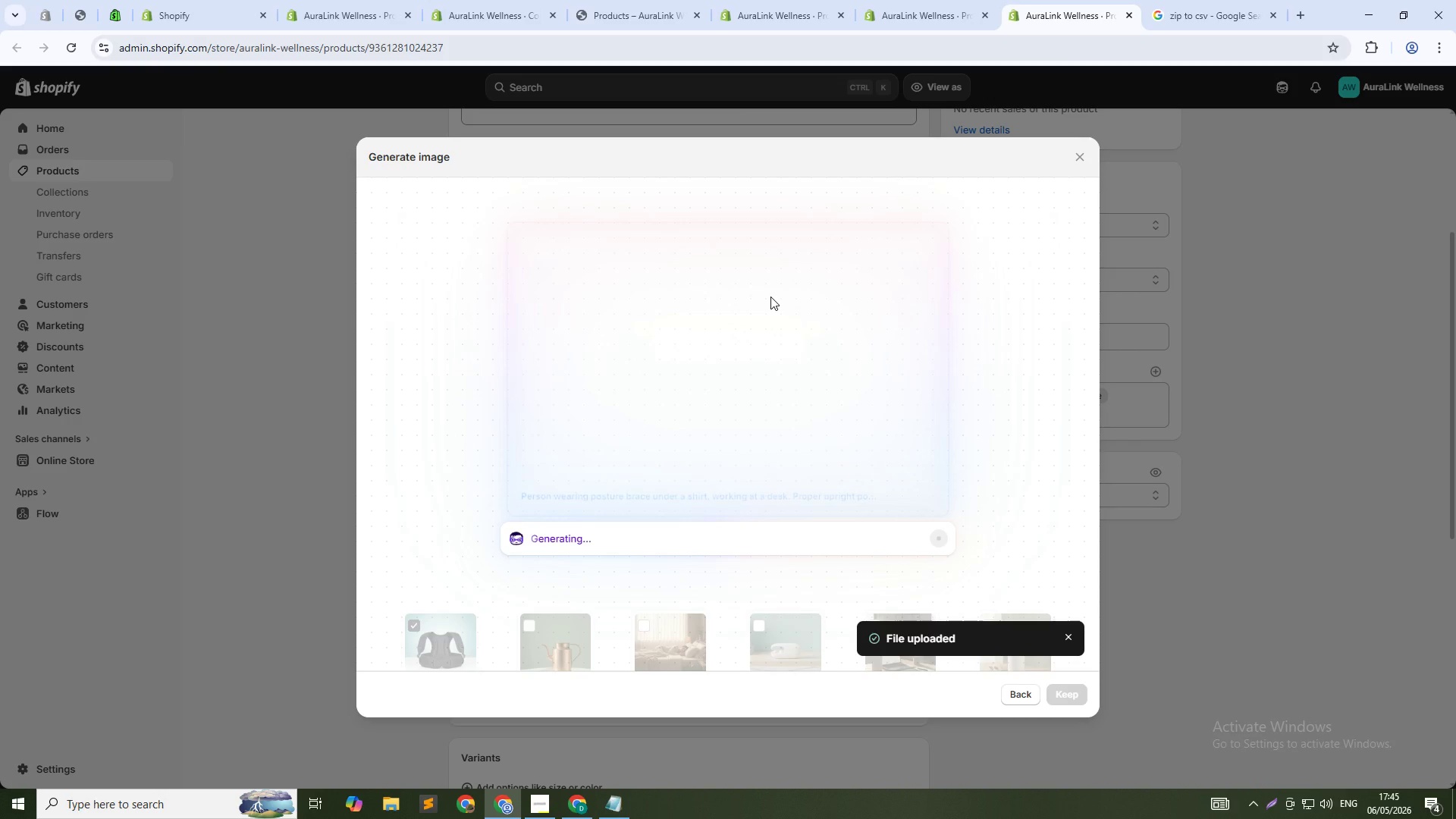 
key(Alt+Tab)
 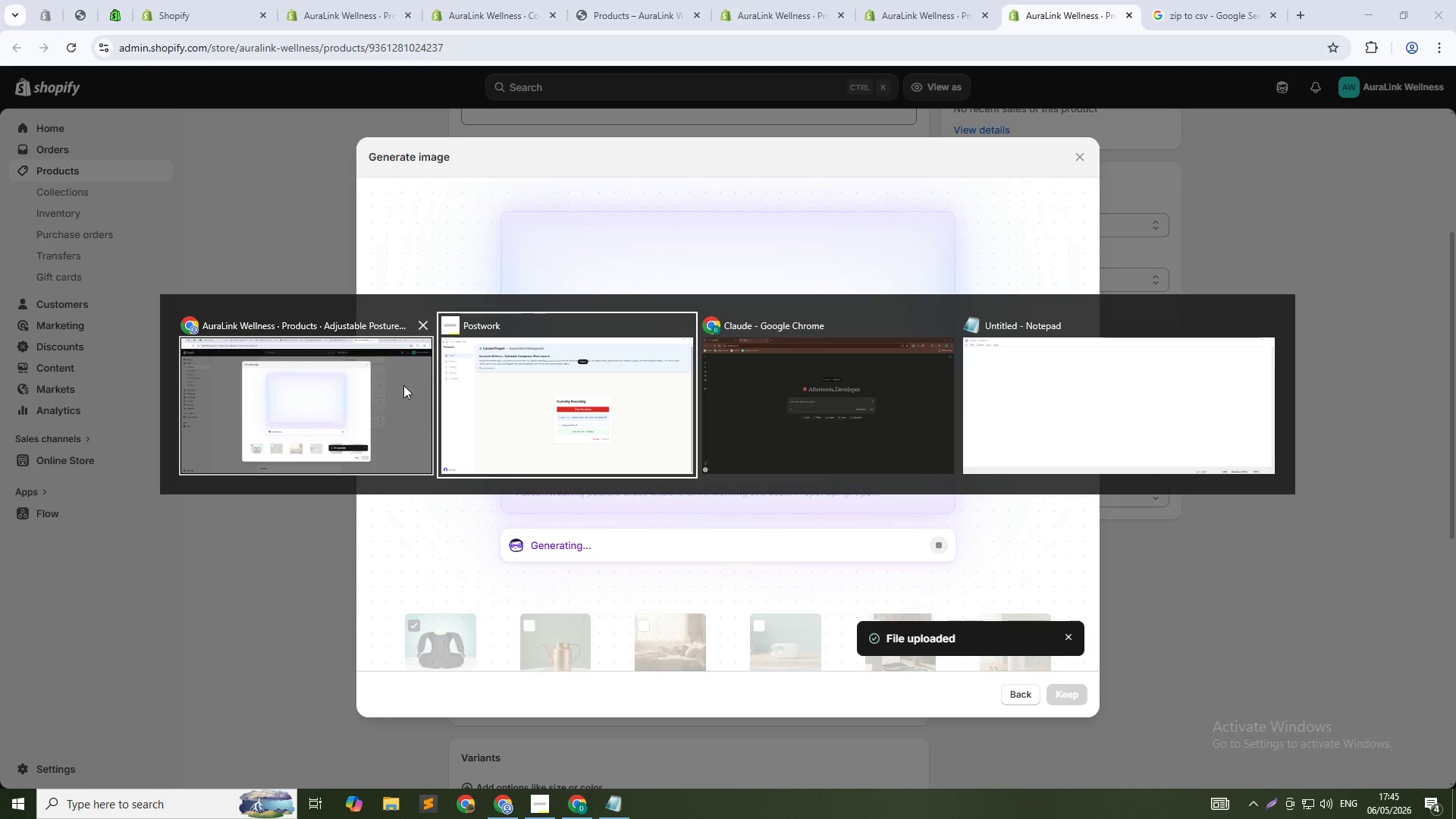 
left_click([387, 385])
 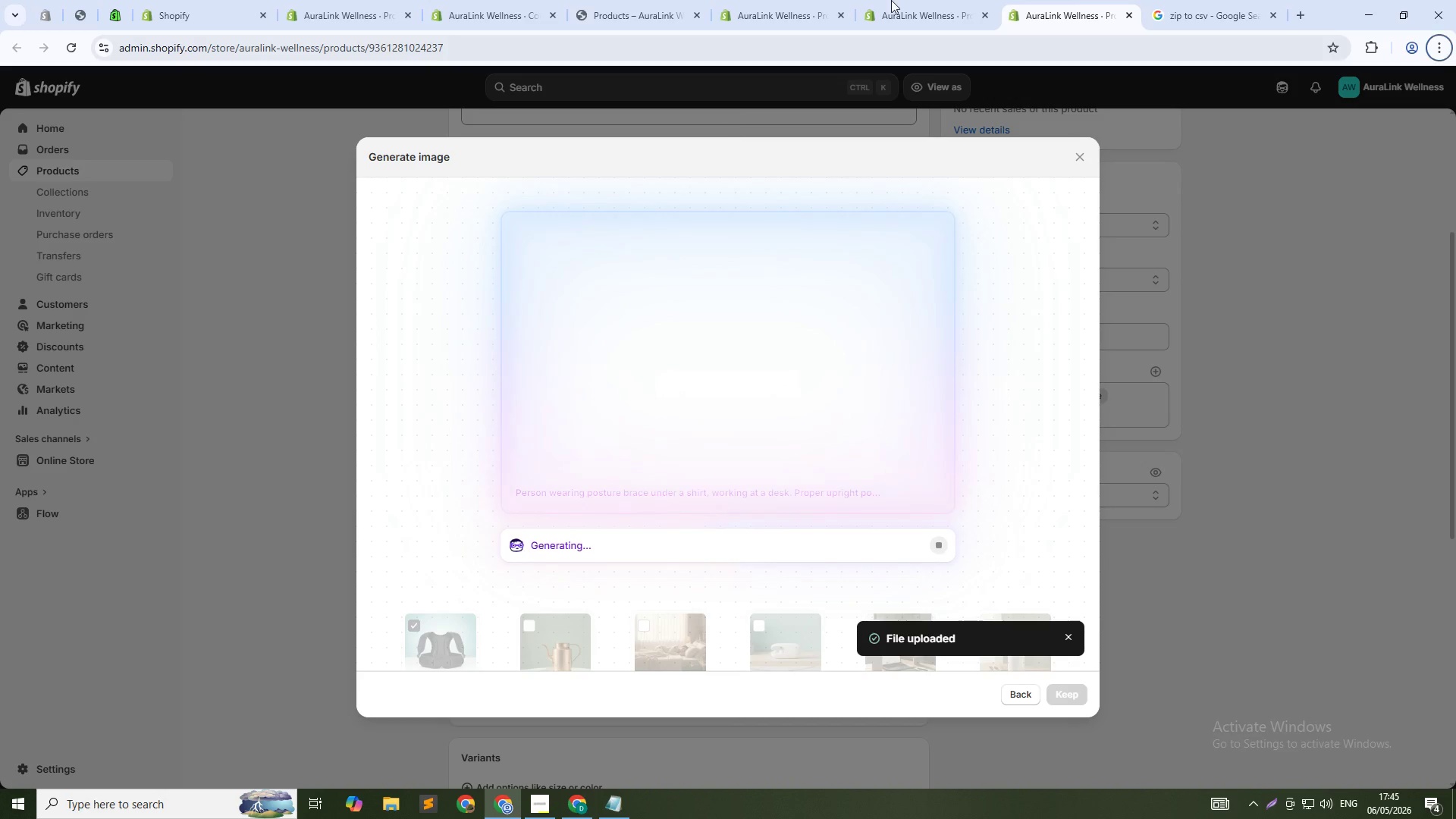 
left_click([913, 0])
 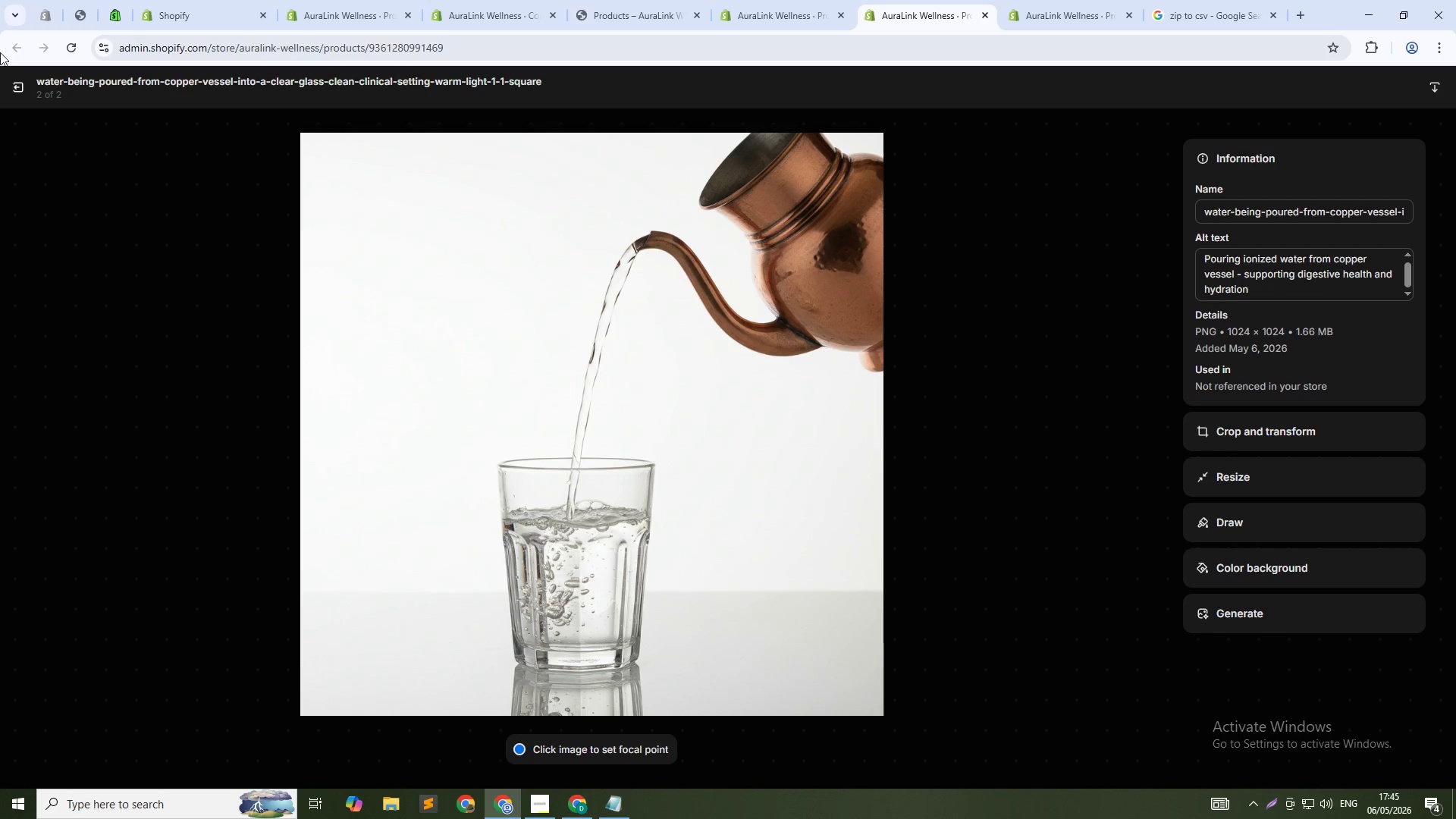 
left_click([14, 82])
 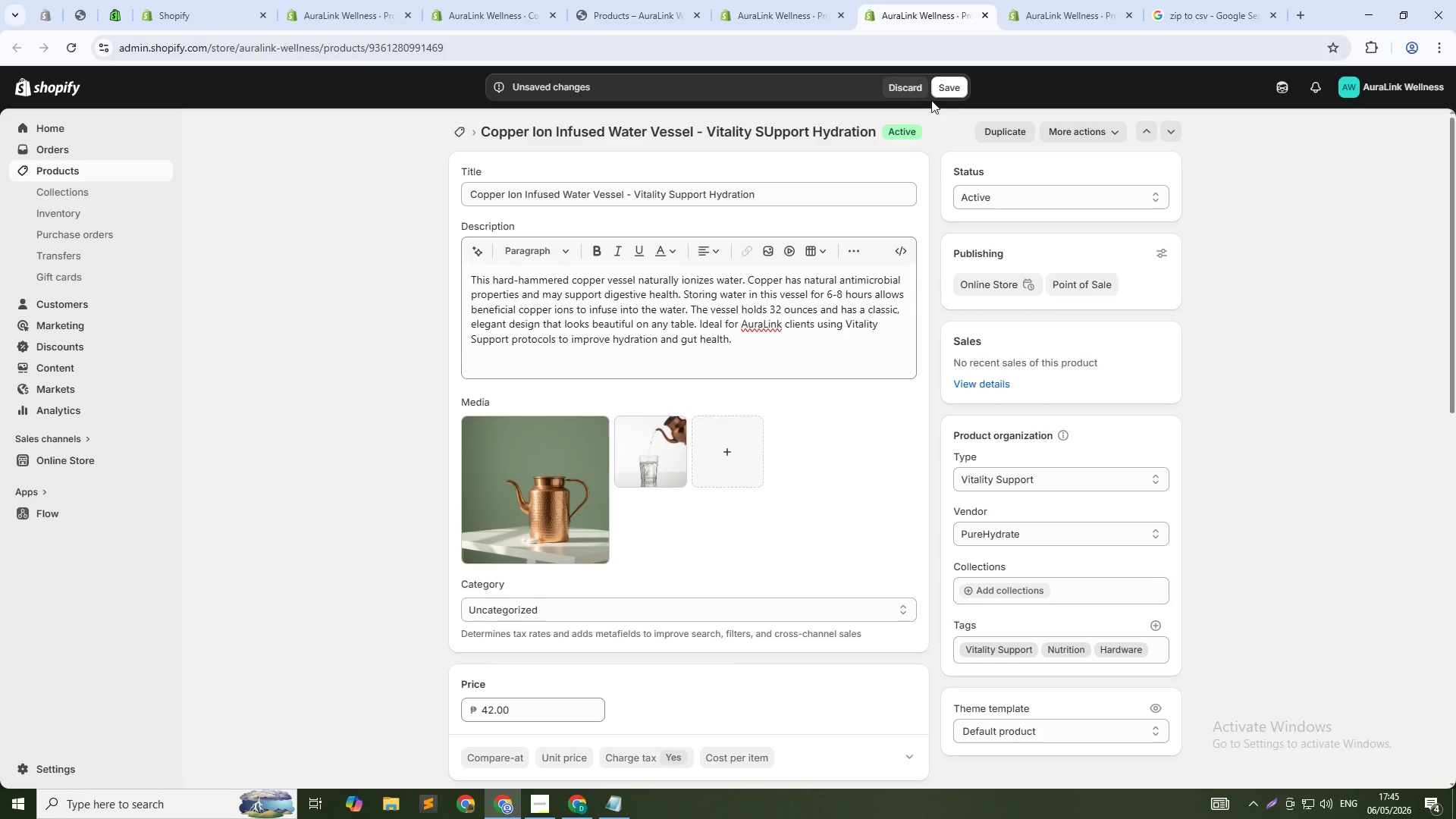 
left_click([946, 86])
 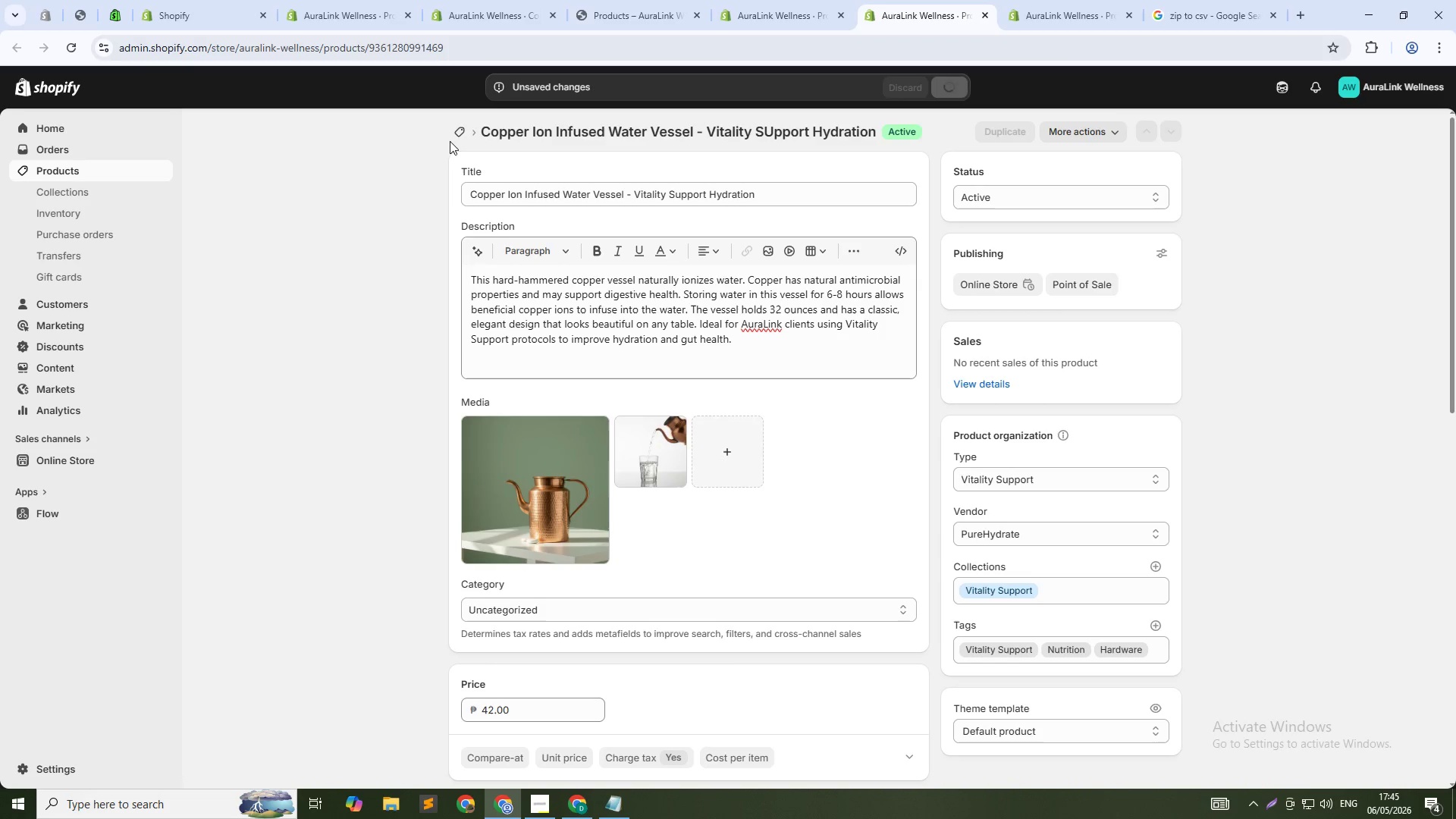 
wait(5.09)
 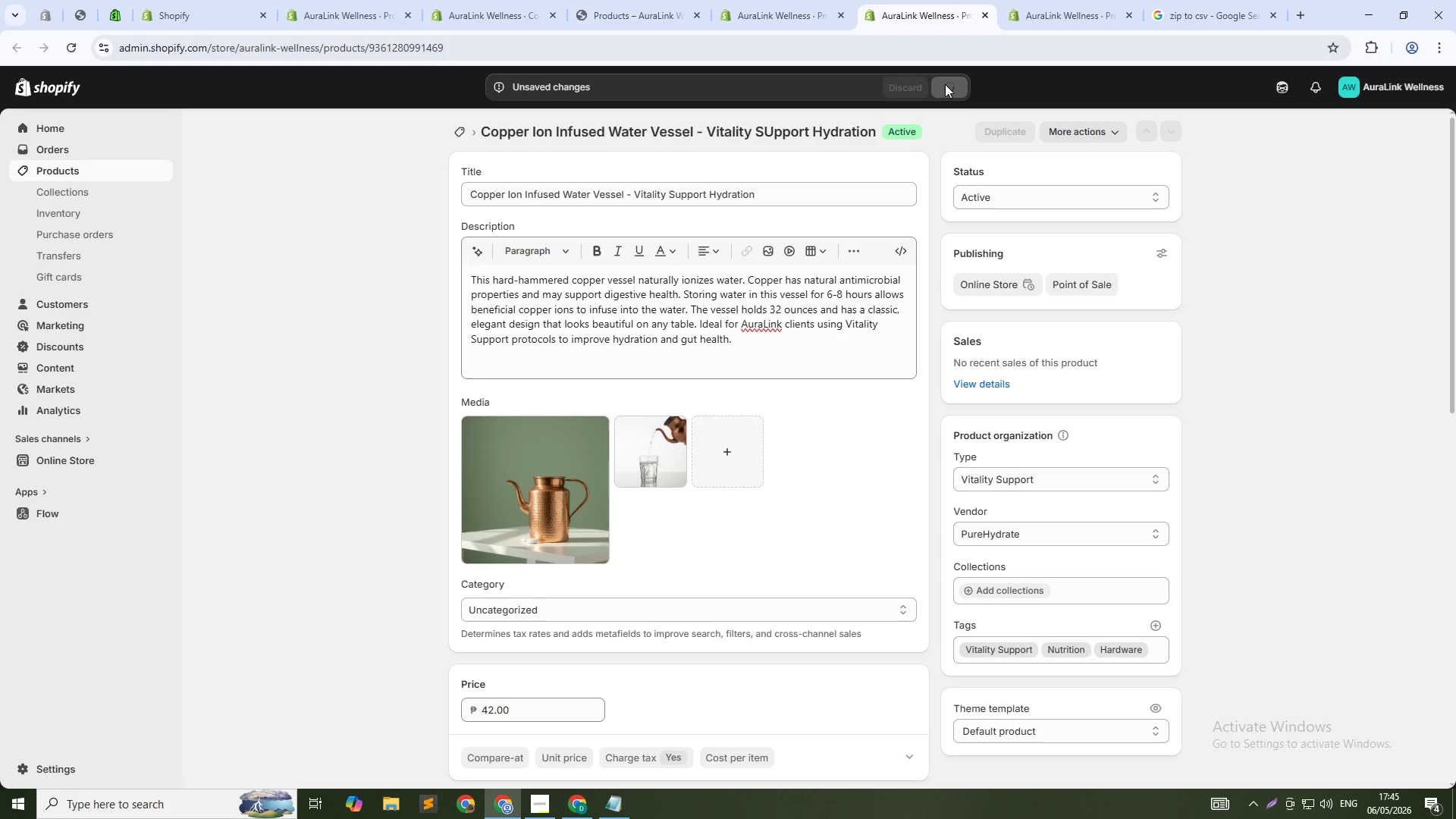 
left_click([461, 133])
 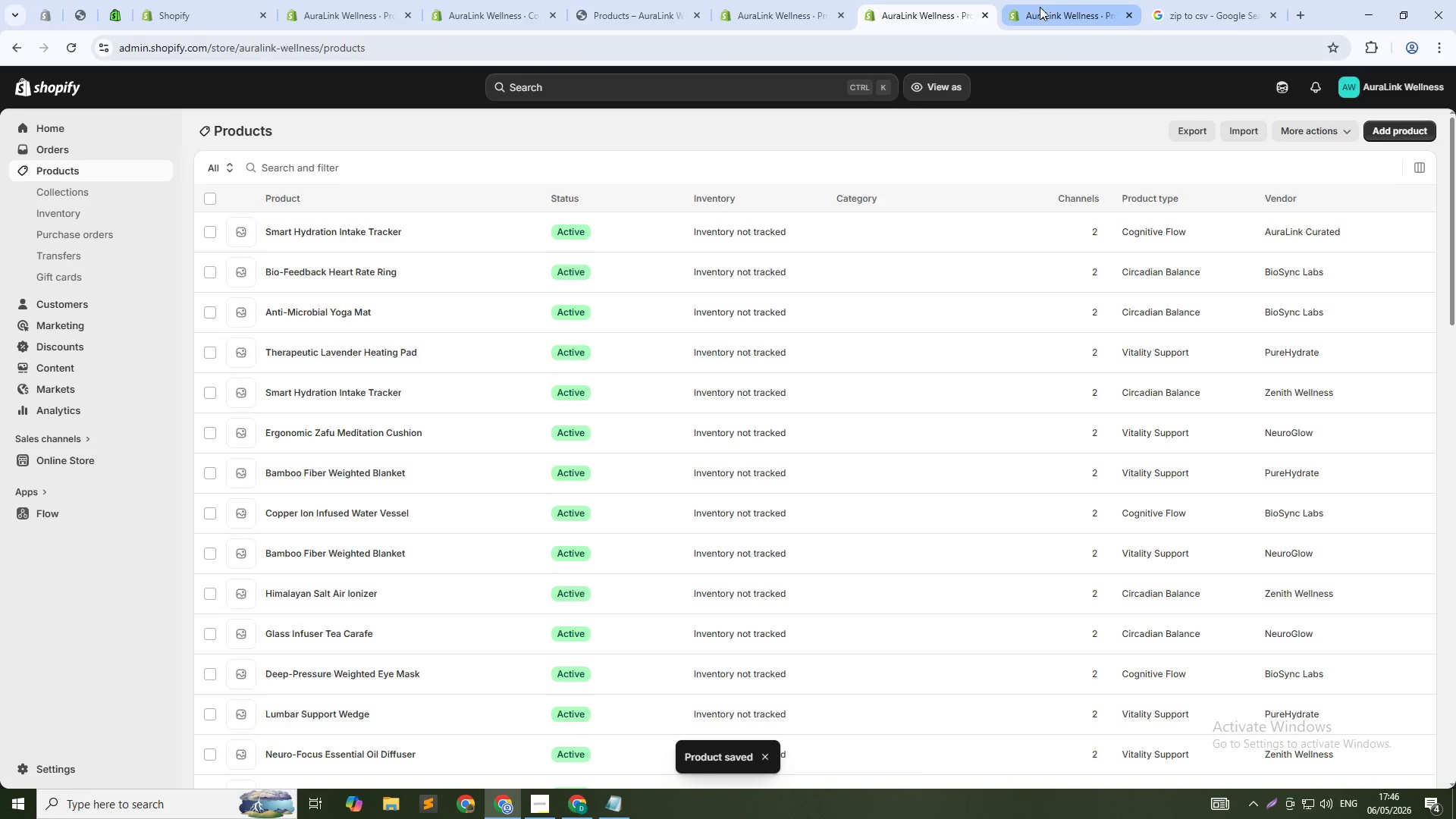 
wait(6.01)
 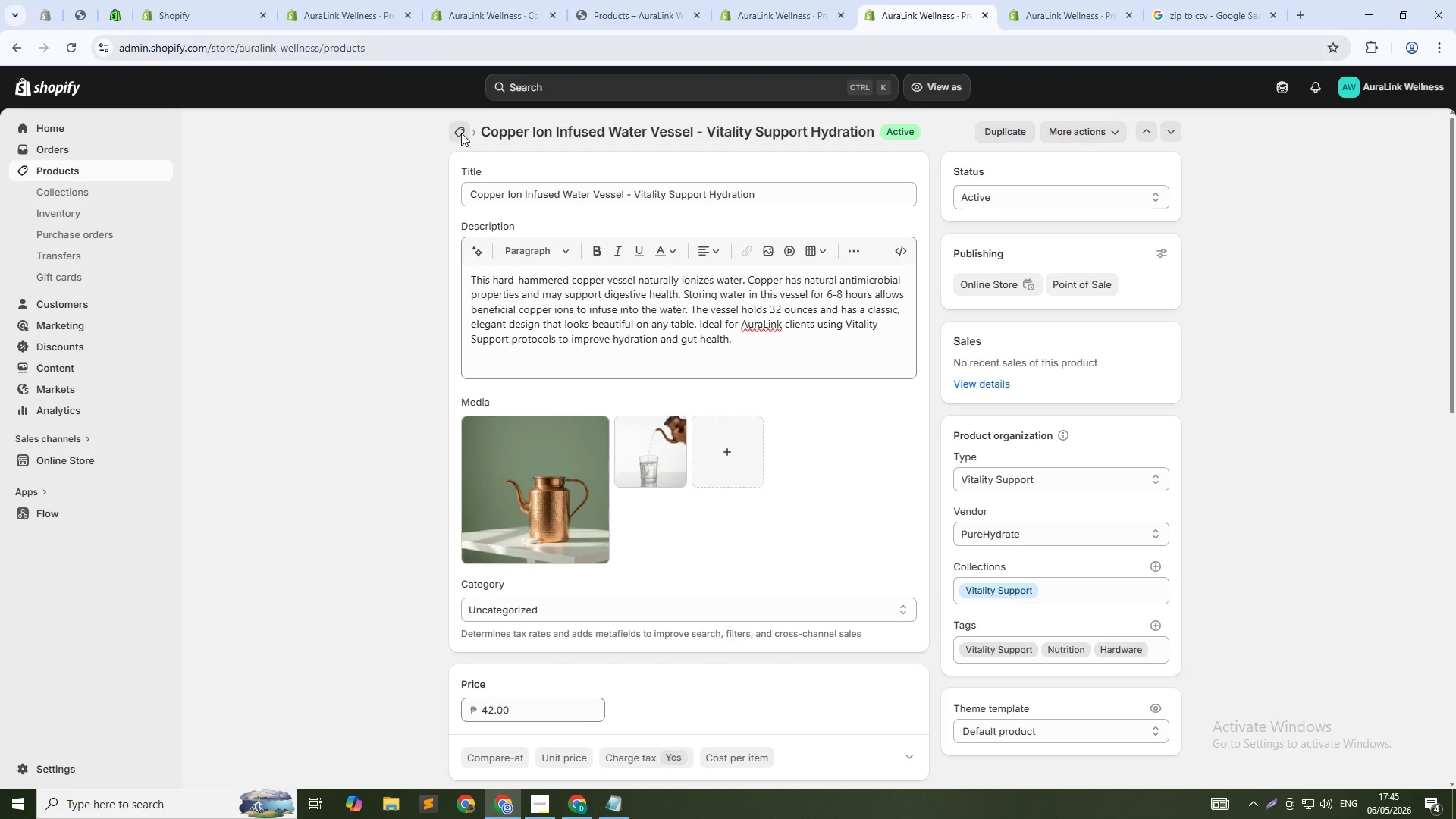 
left_click([806, 13])
 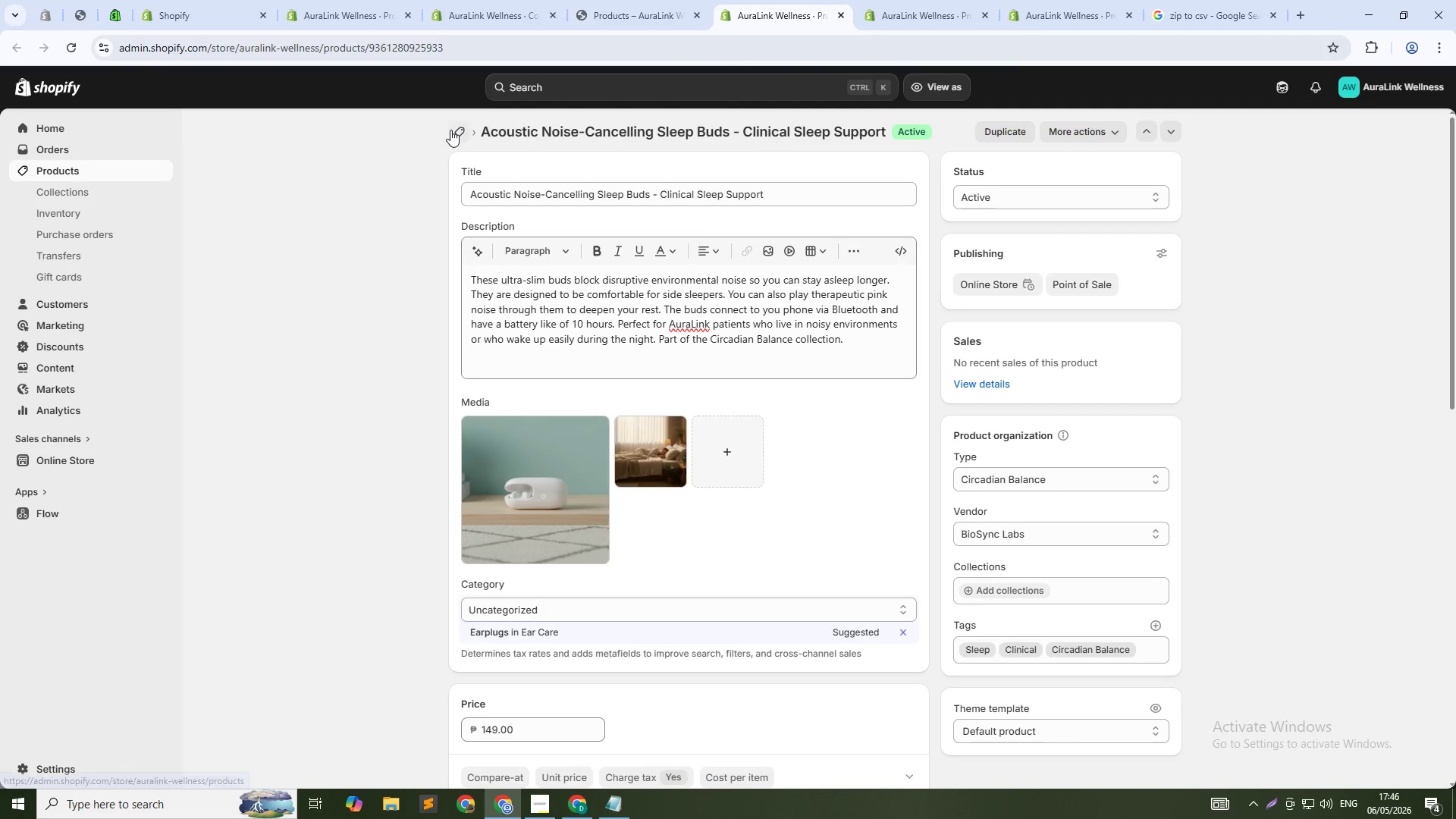 
left_click([455, 130])
 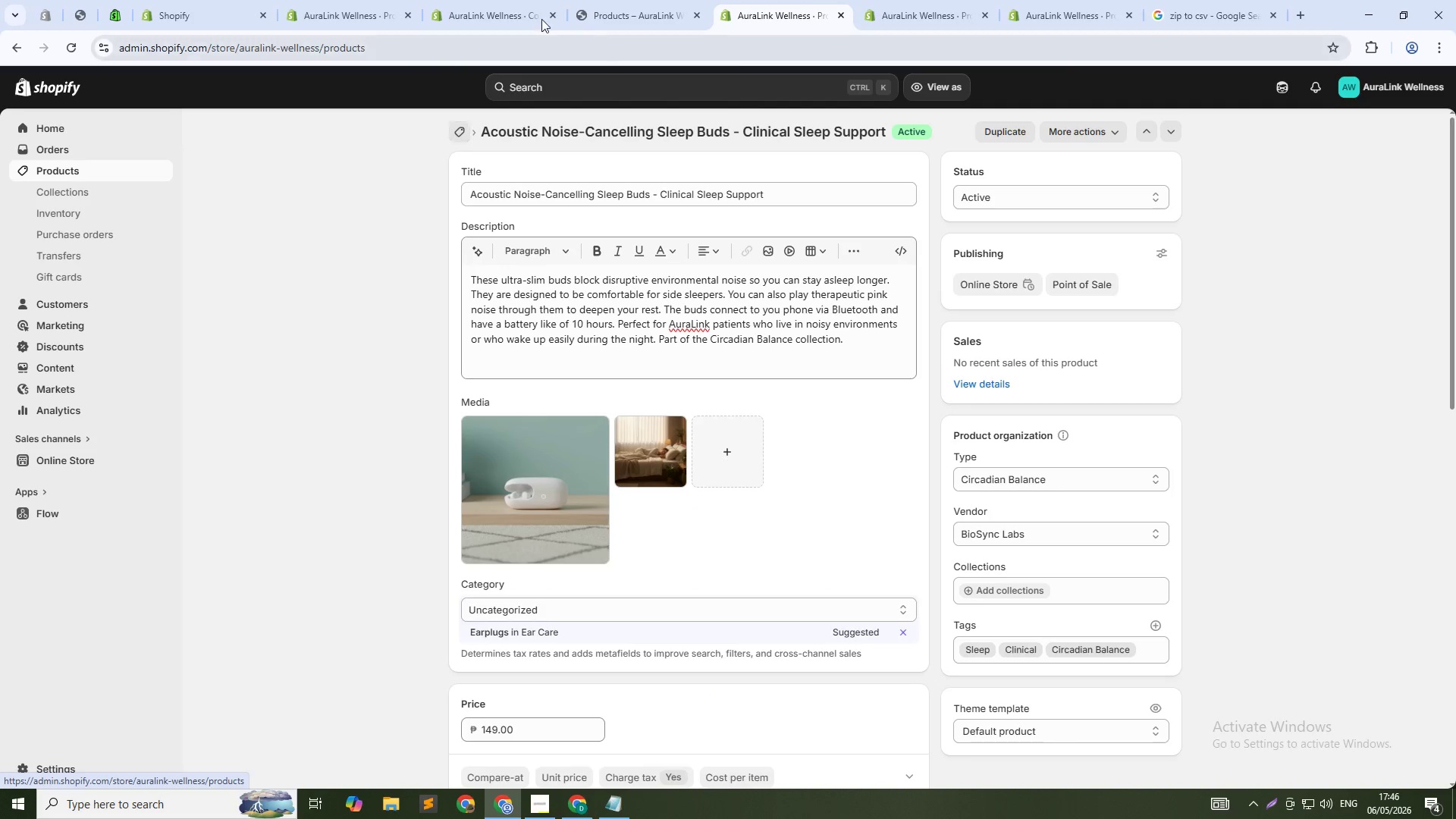 
left_click([487, 0])
 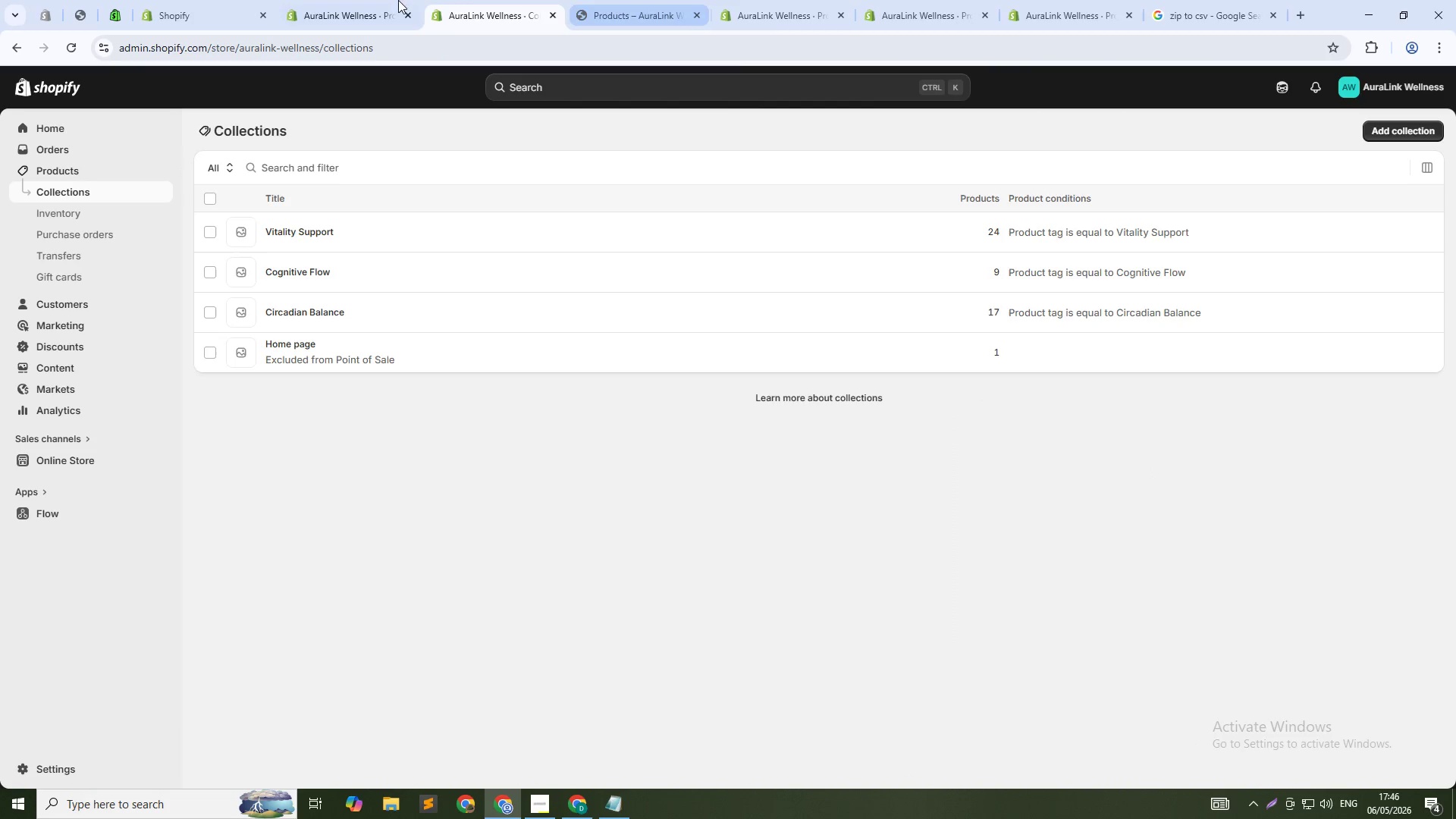 
left_click([360, 0])
 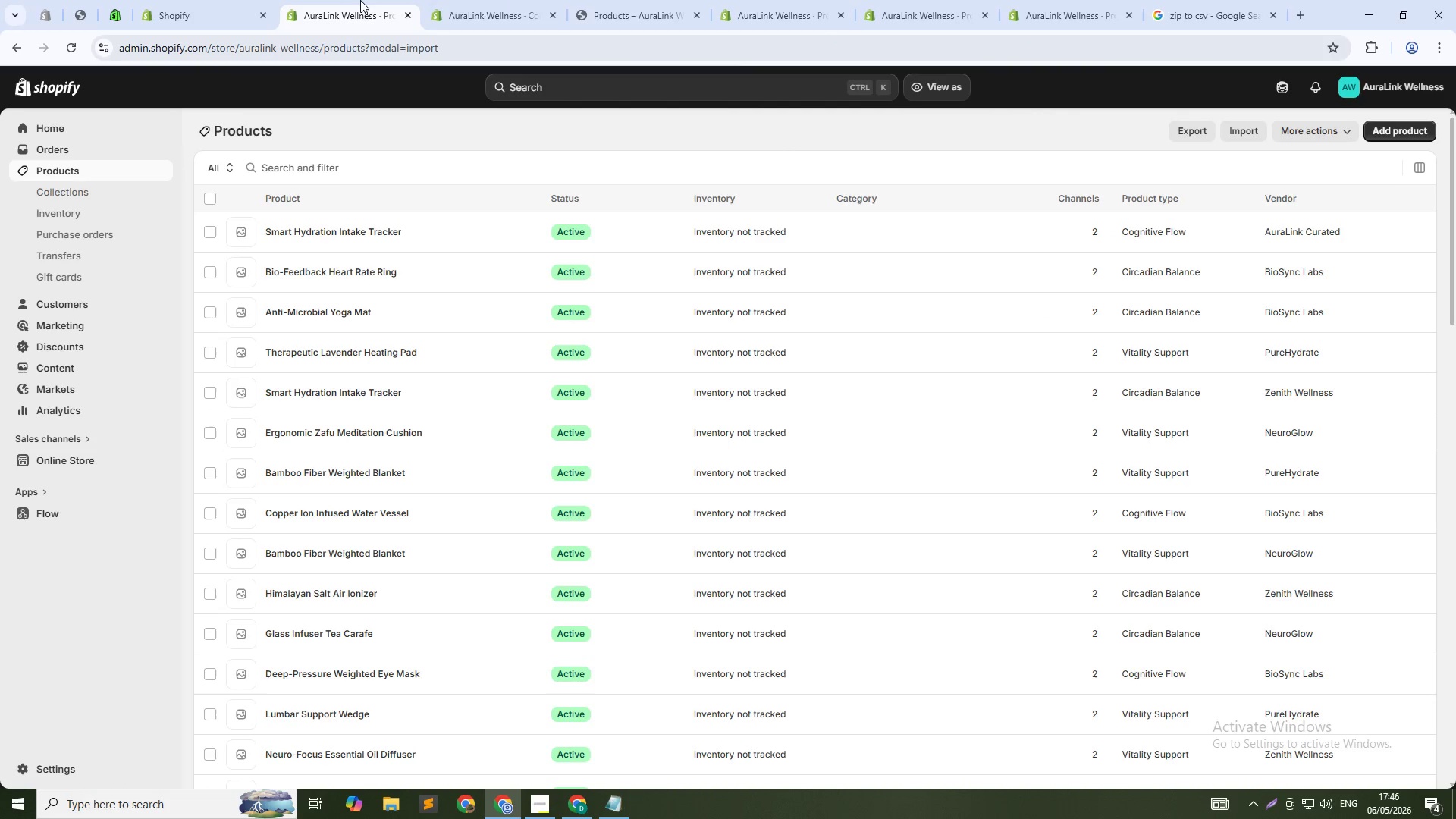 
left_click_drag(start_coordinate=[360, 0], to_coordinate=[657, 0])
 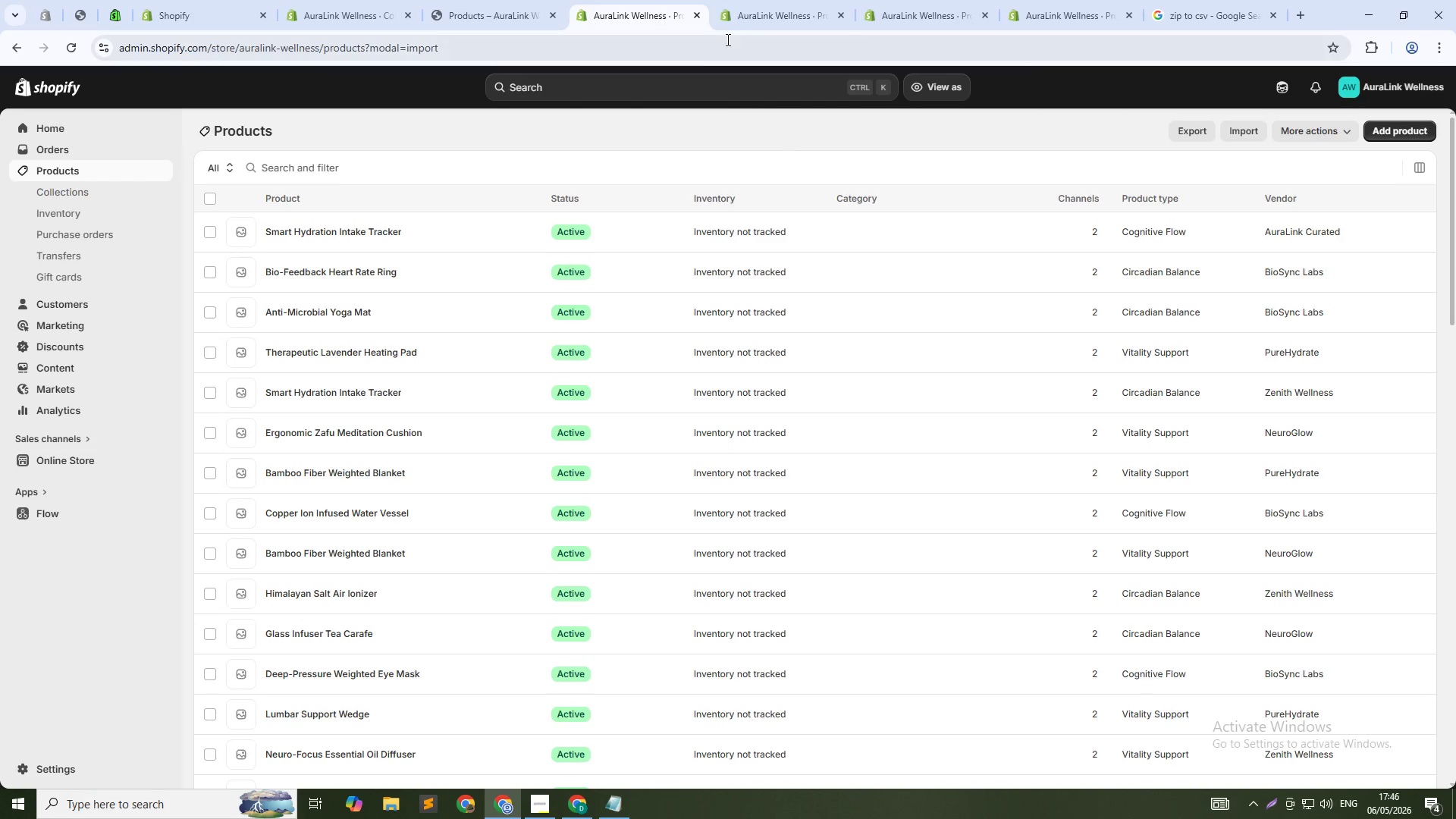 
left_click([786, 7])
 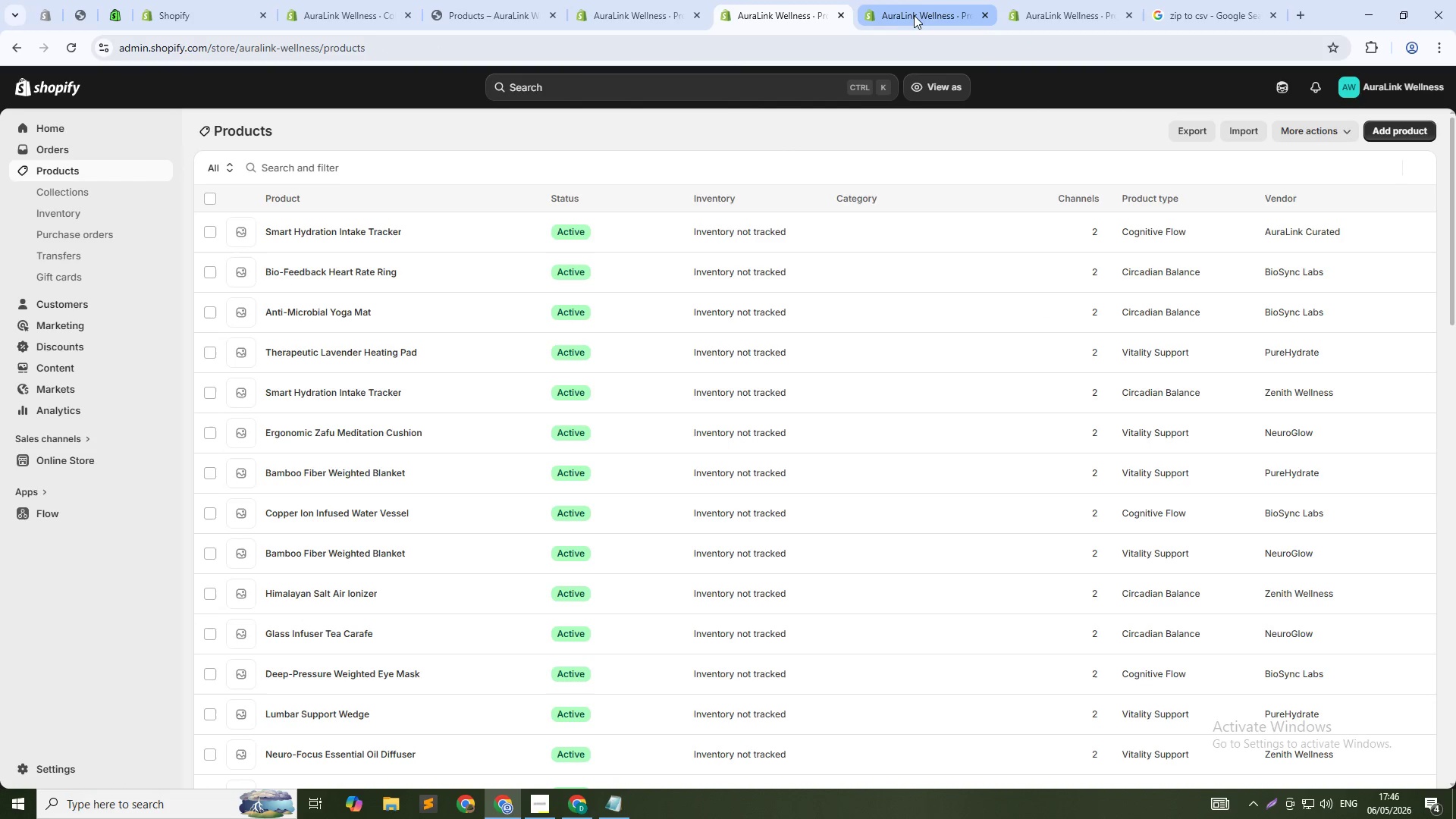 
middle_click([803, 15])
 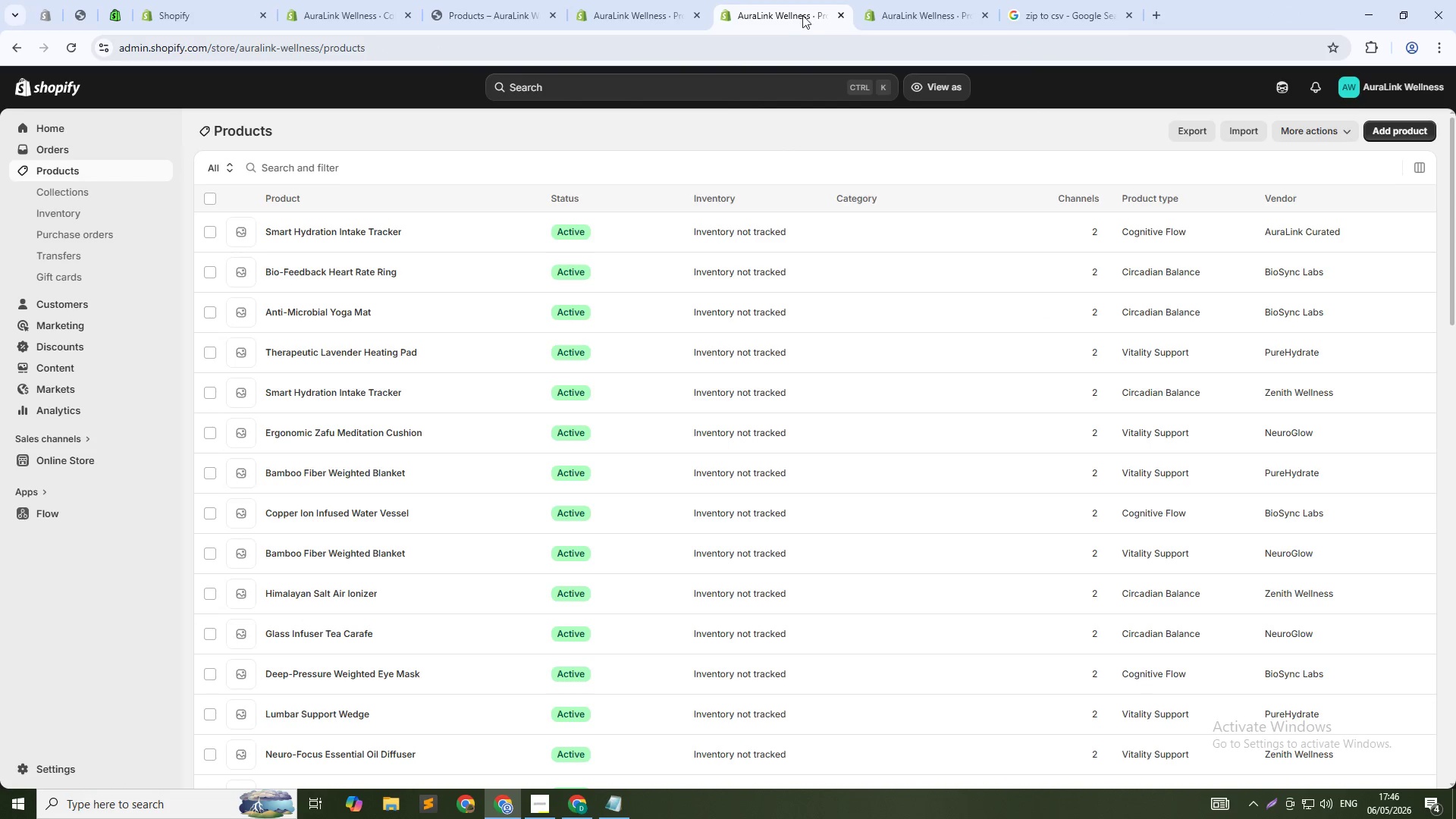 
left_click([794, 14])
 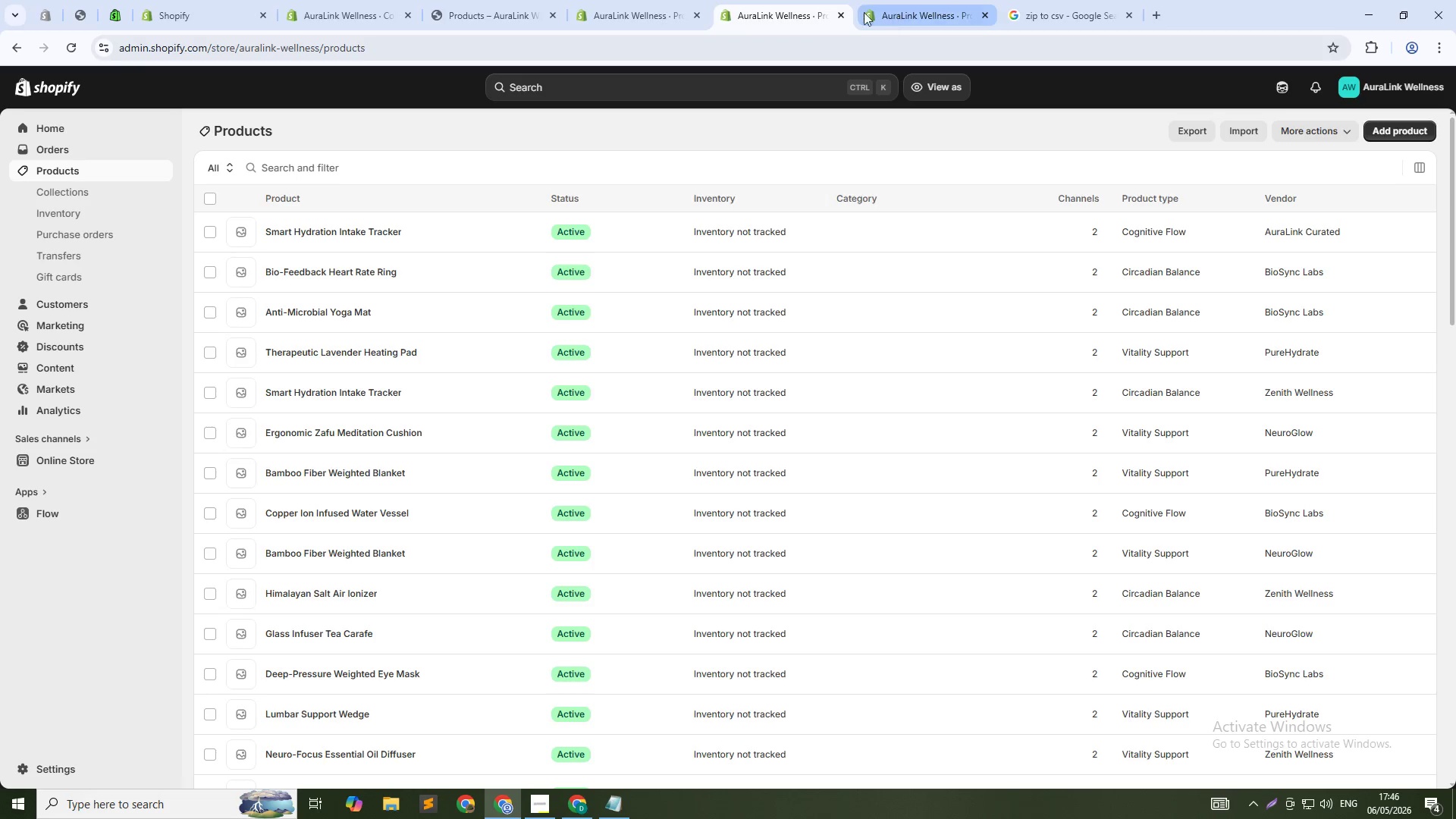 
middle_click([730, 12])
 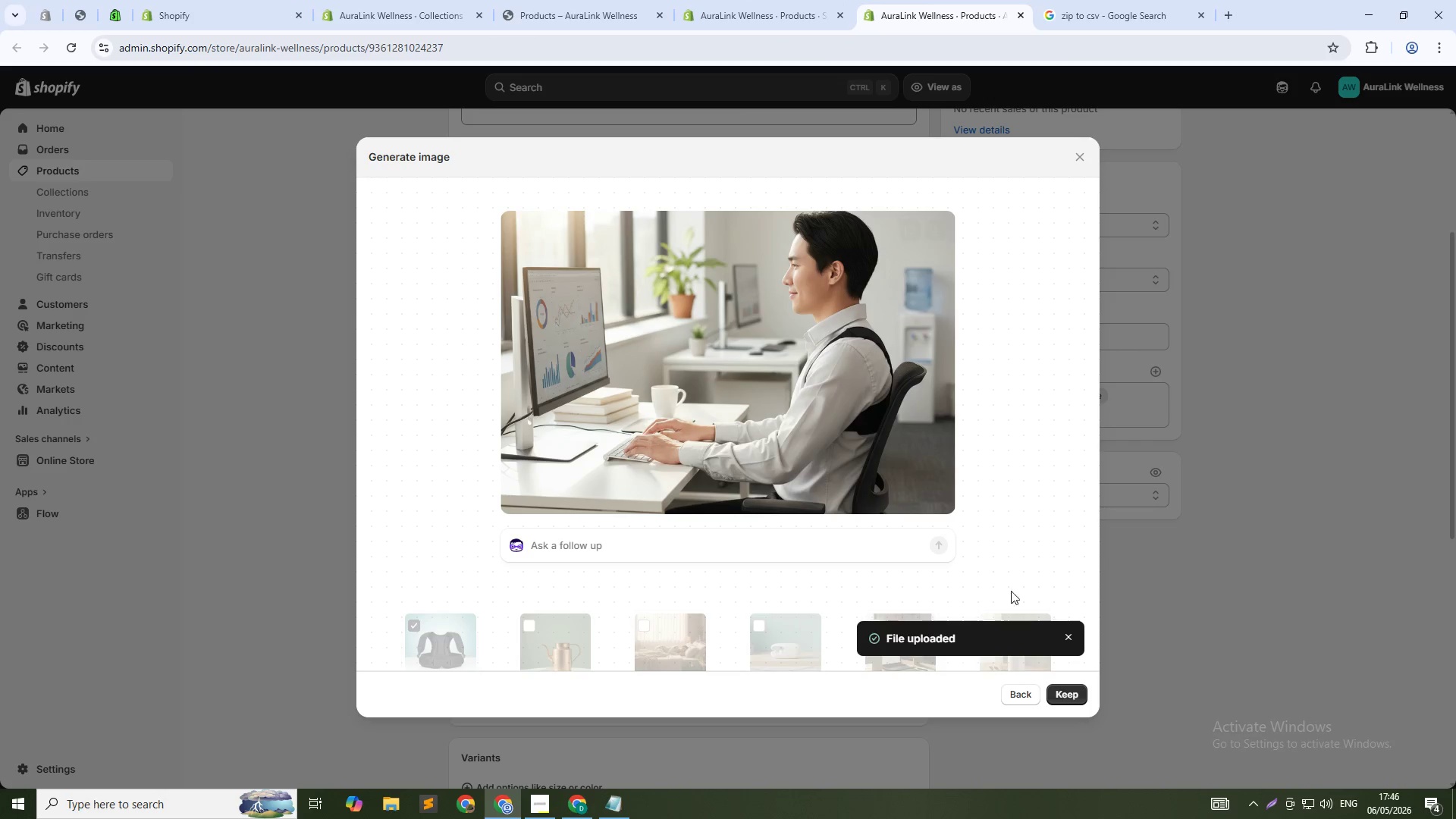 
left_click([1065, 693])
 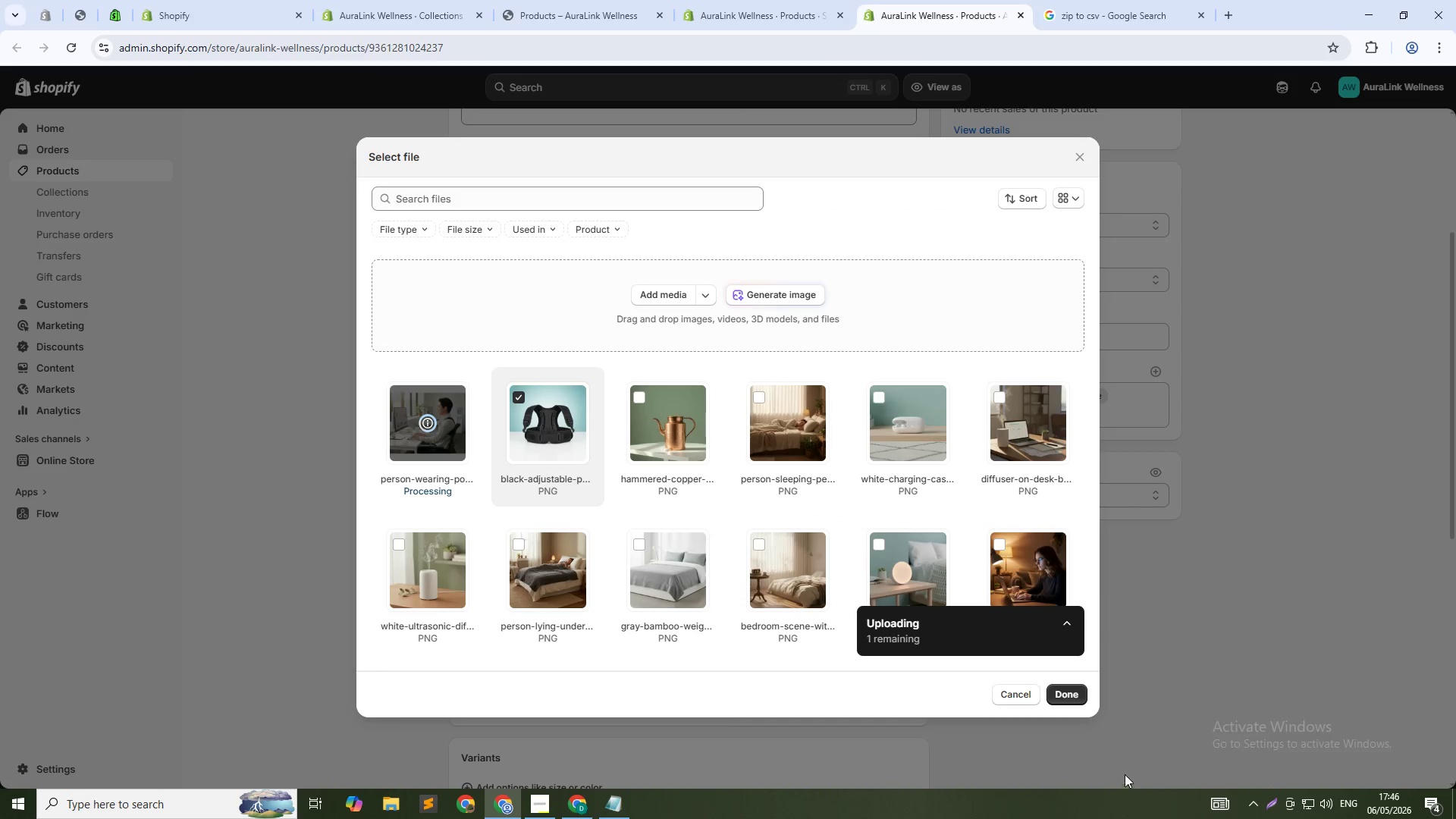 
wait(12.25)
 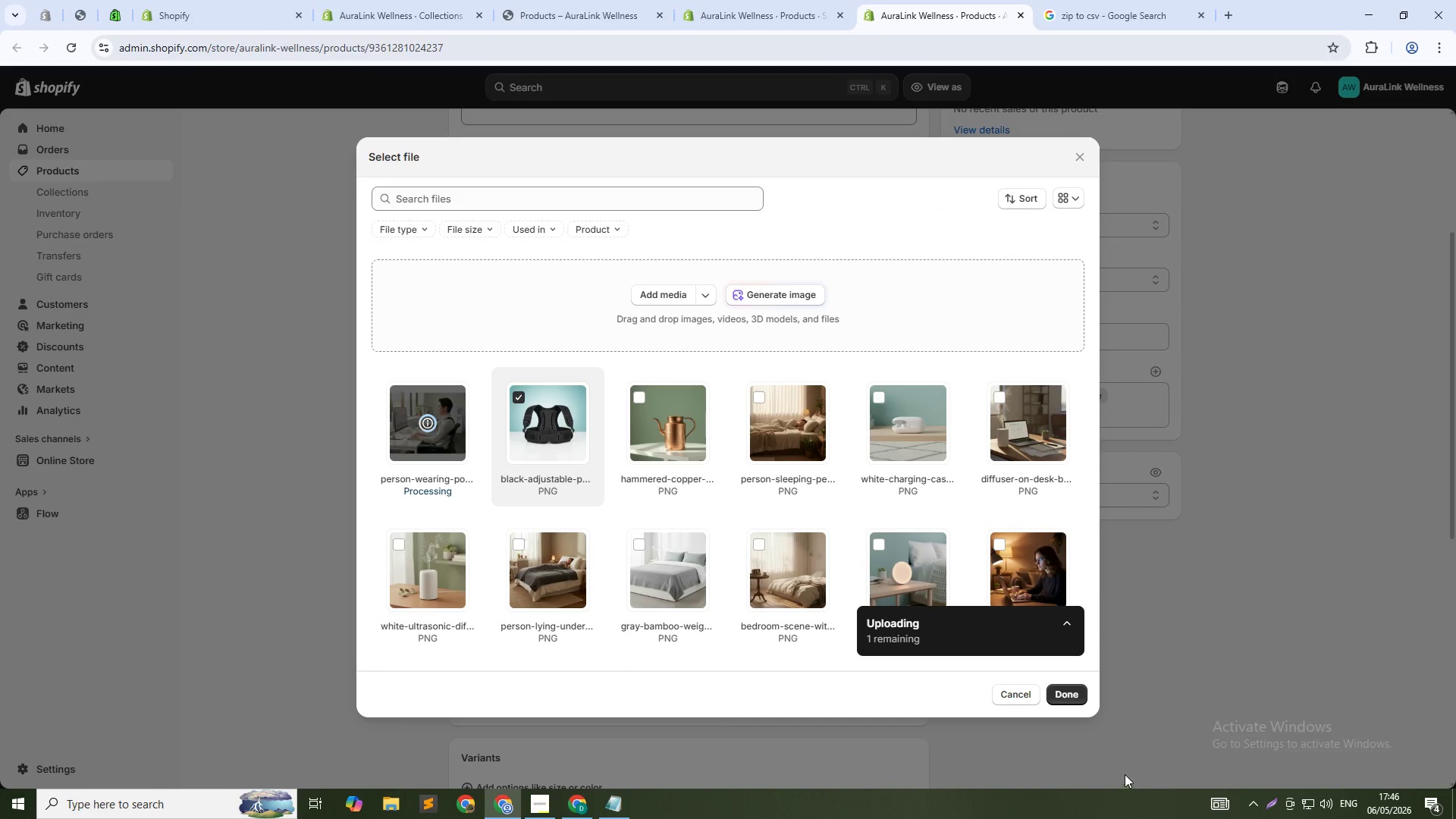 
left_click([1066, 691])
 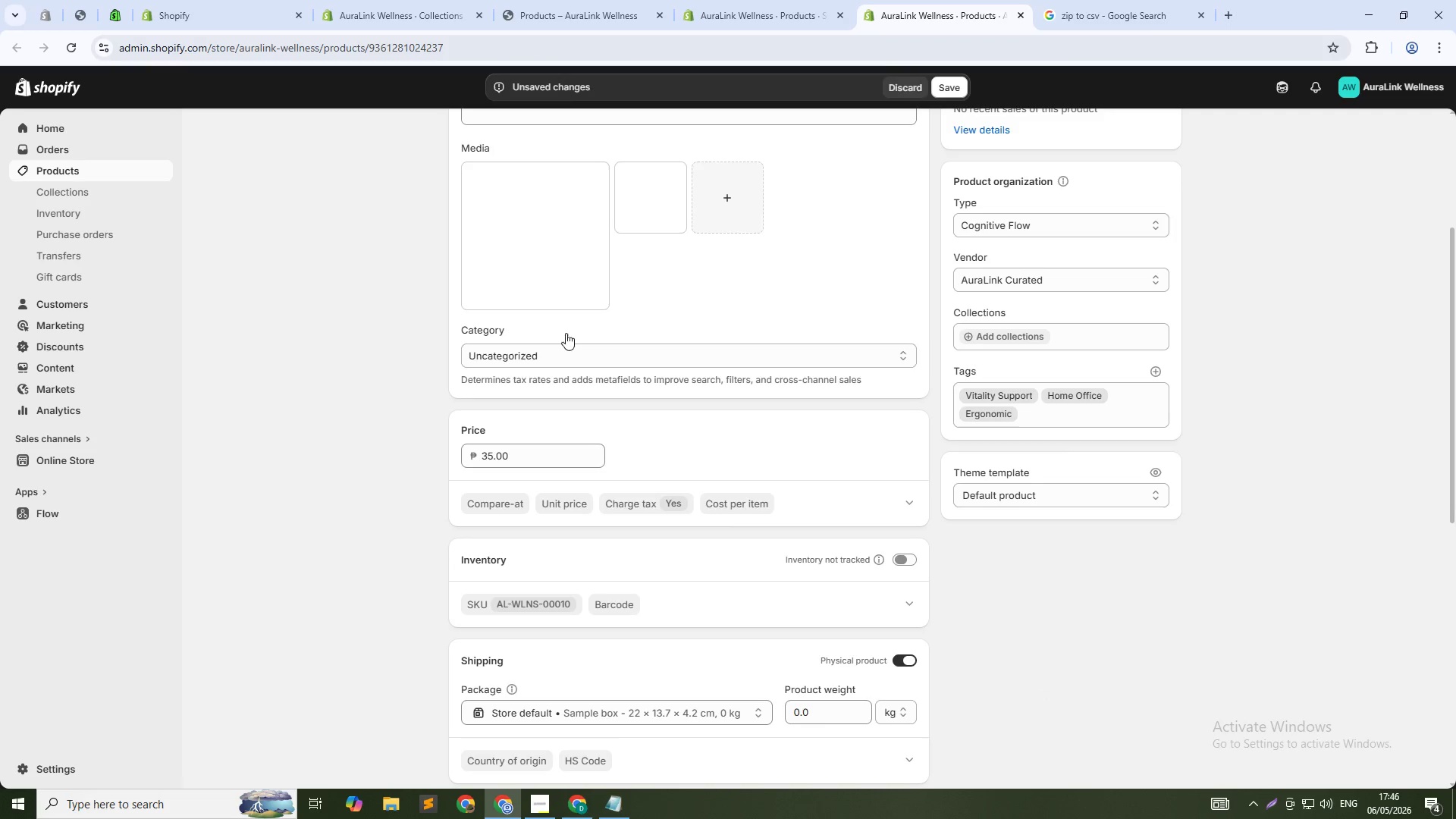 
left_click([557, 272])
 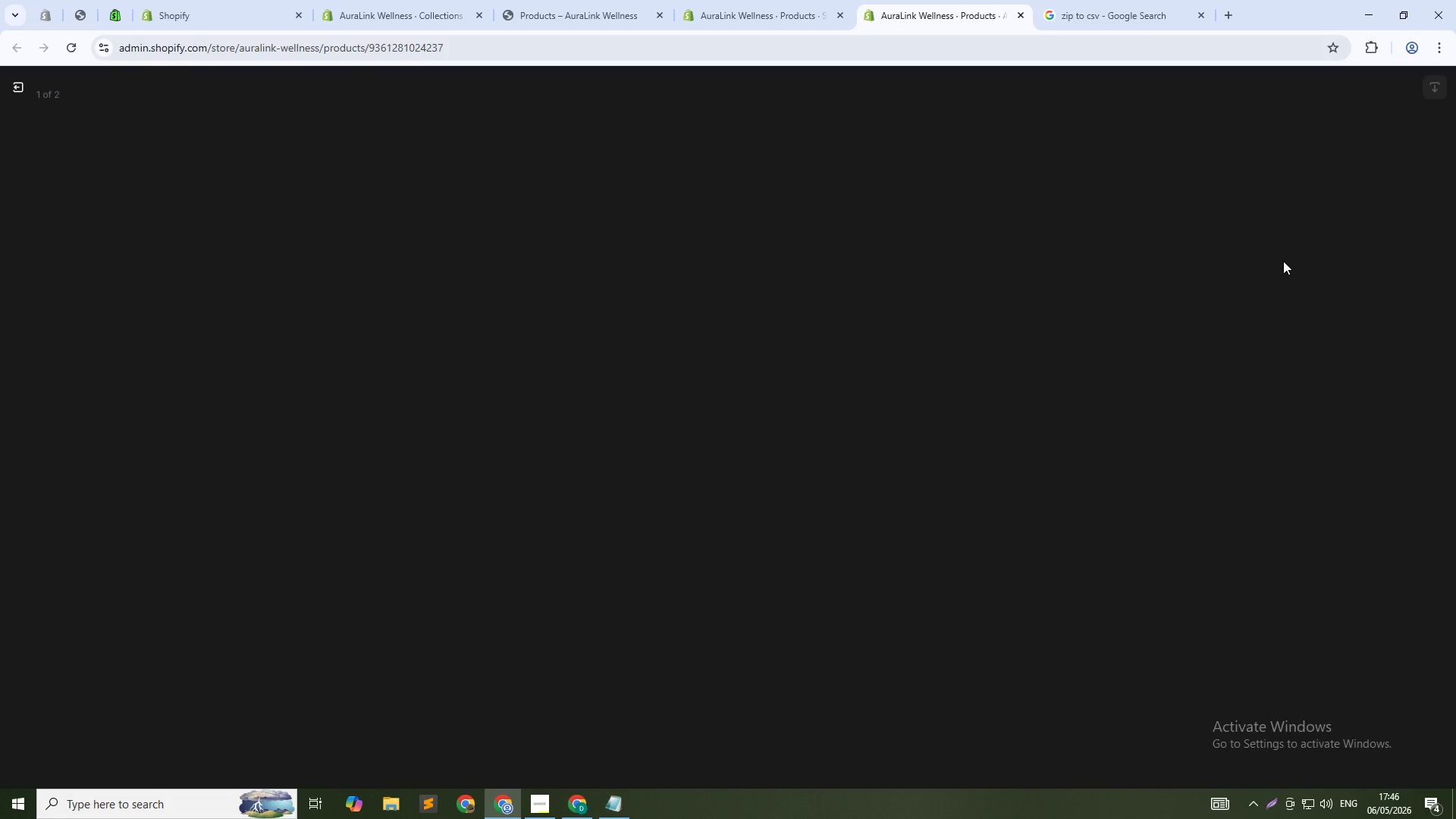 
left_click([1294, 264])
 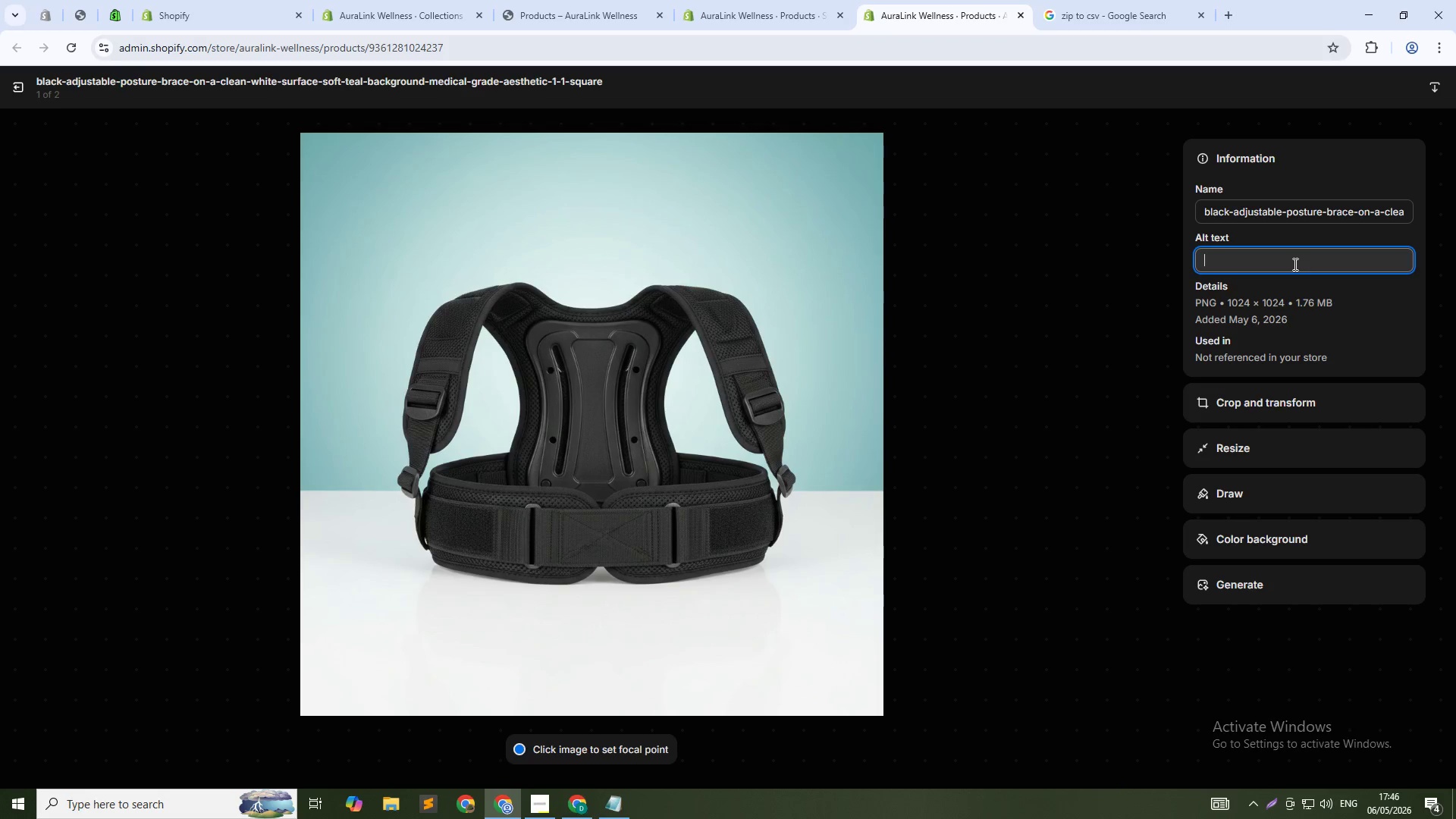 
hold_key(key=ShiftLeft, duration=0.38)